 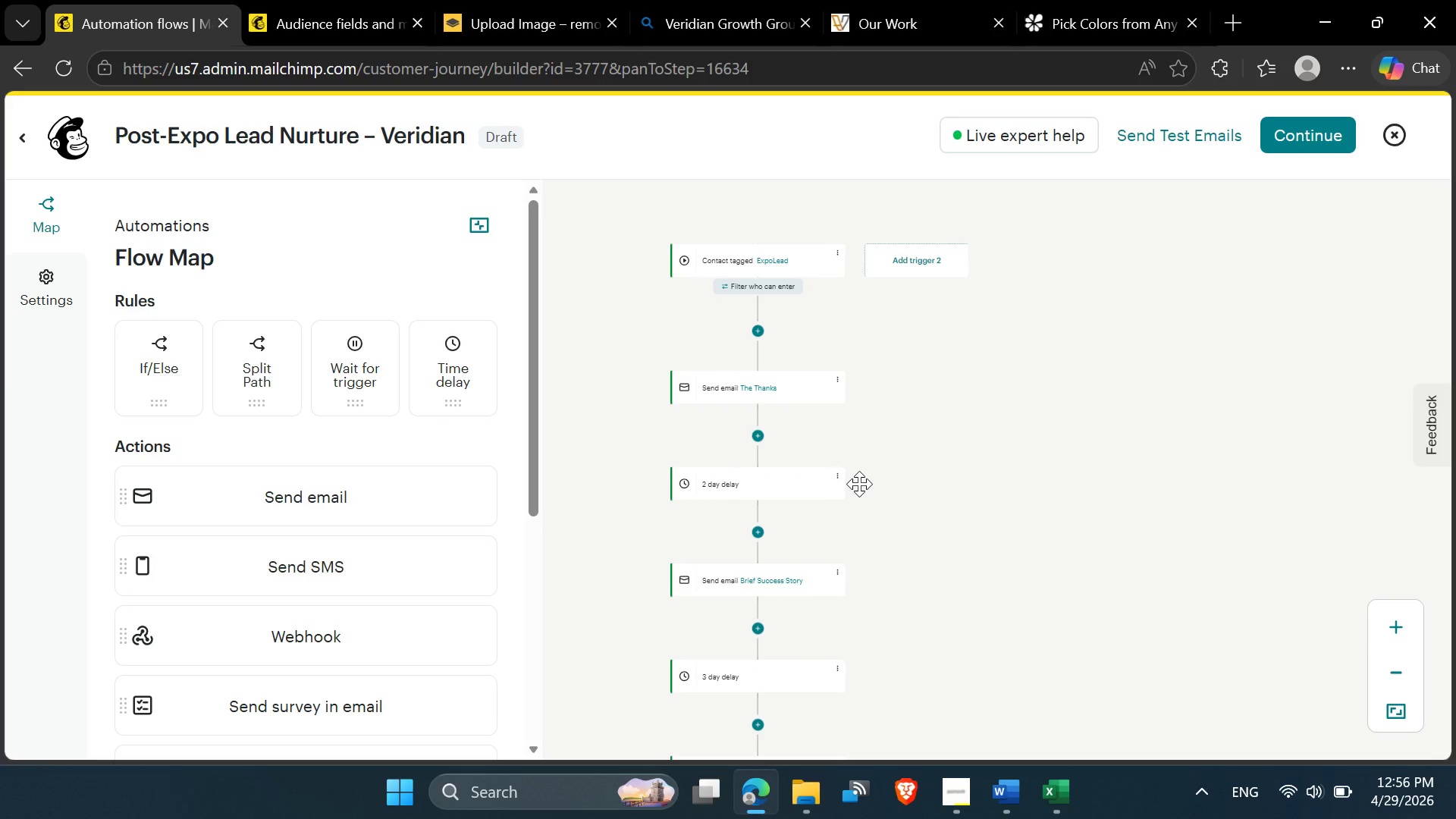 
scroll: coordinate [867, 493], scroll_direction: up, amount: 1.0
 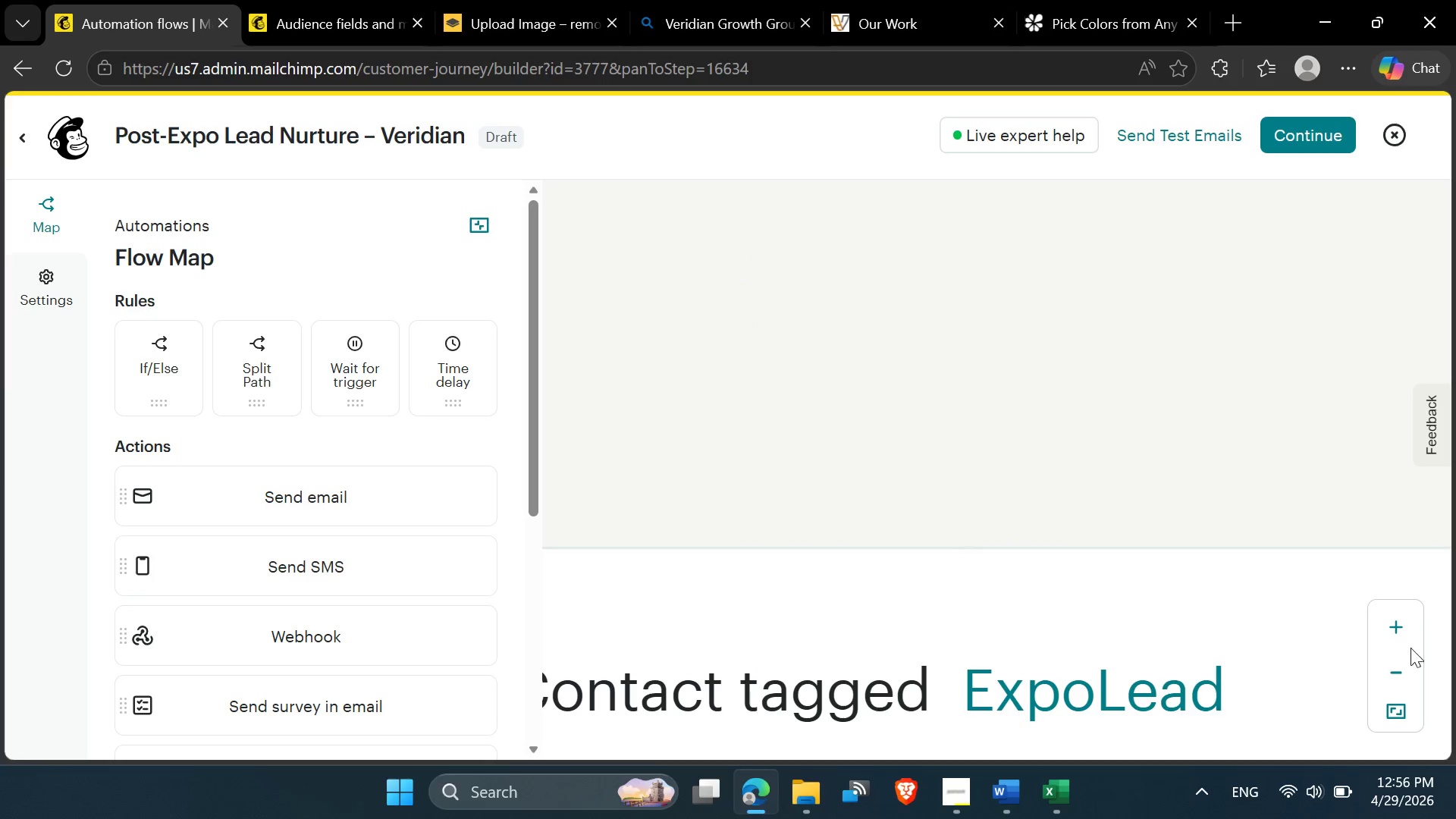 
left_click([1393, 668])
 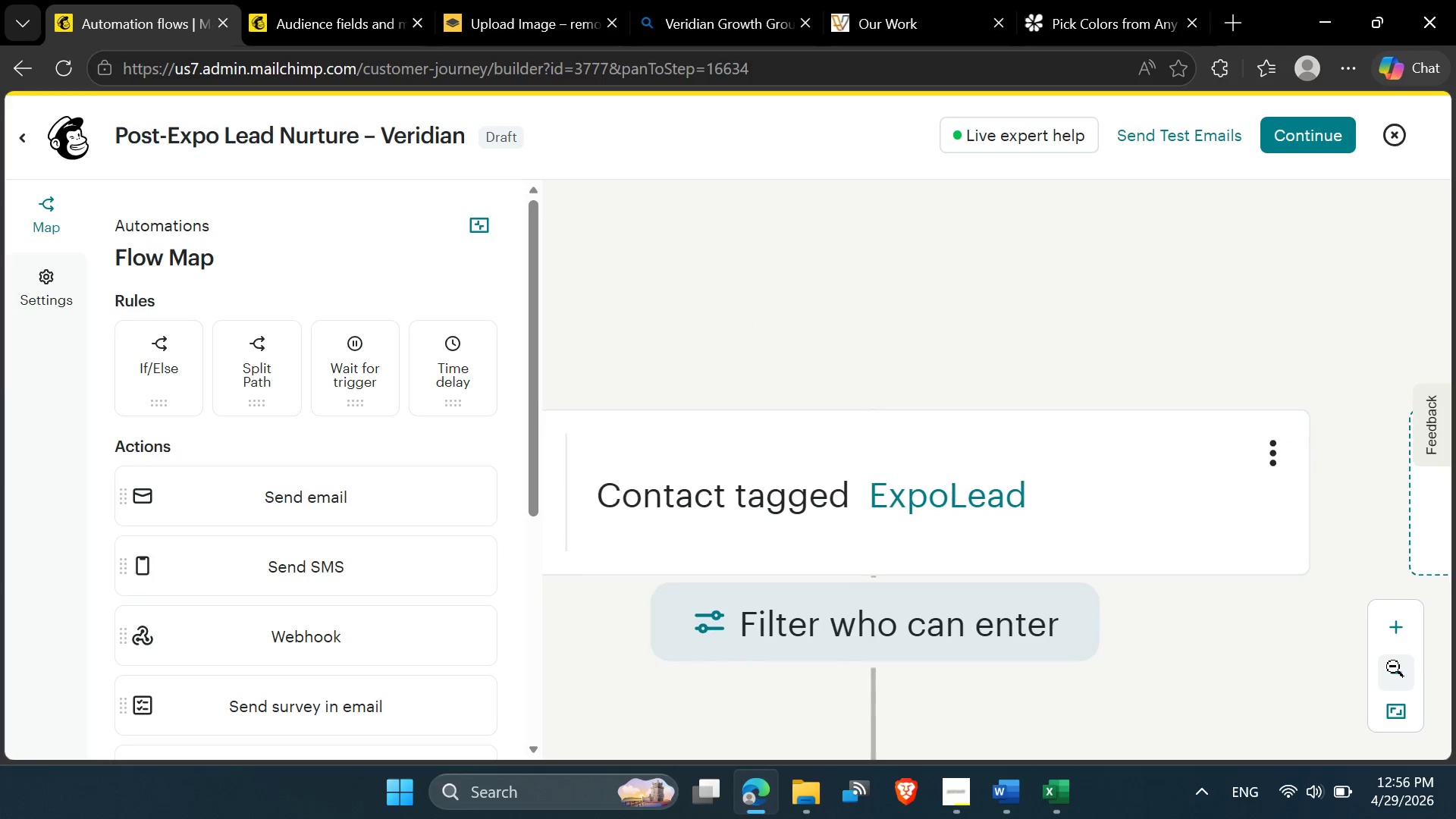 
left_click([1393, 667])
 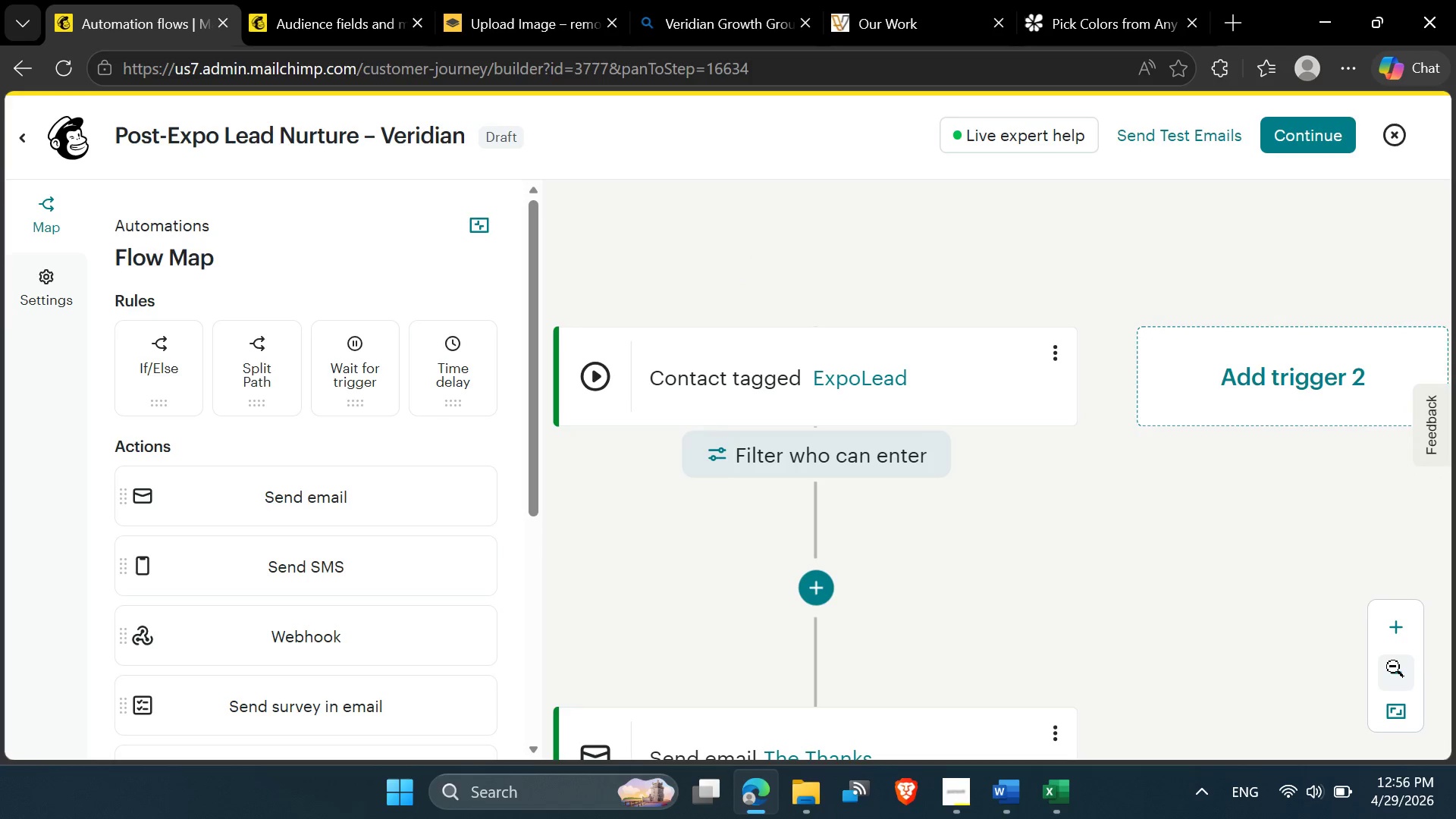 
left_click([1393, 667])
 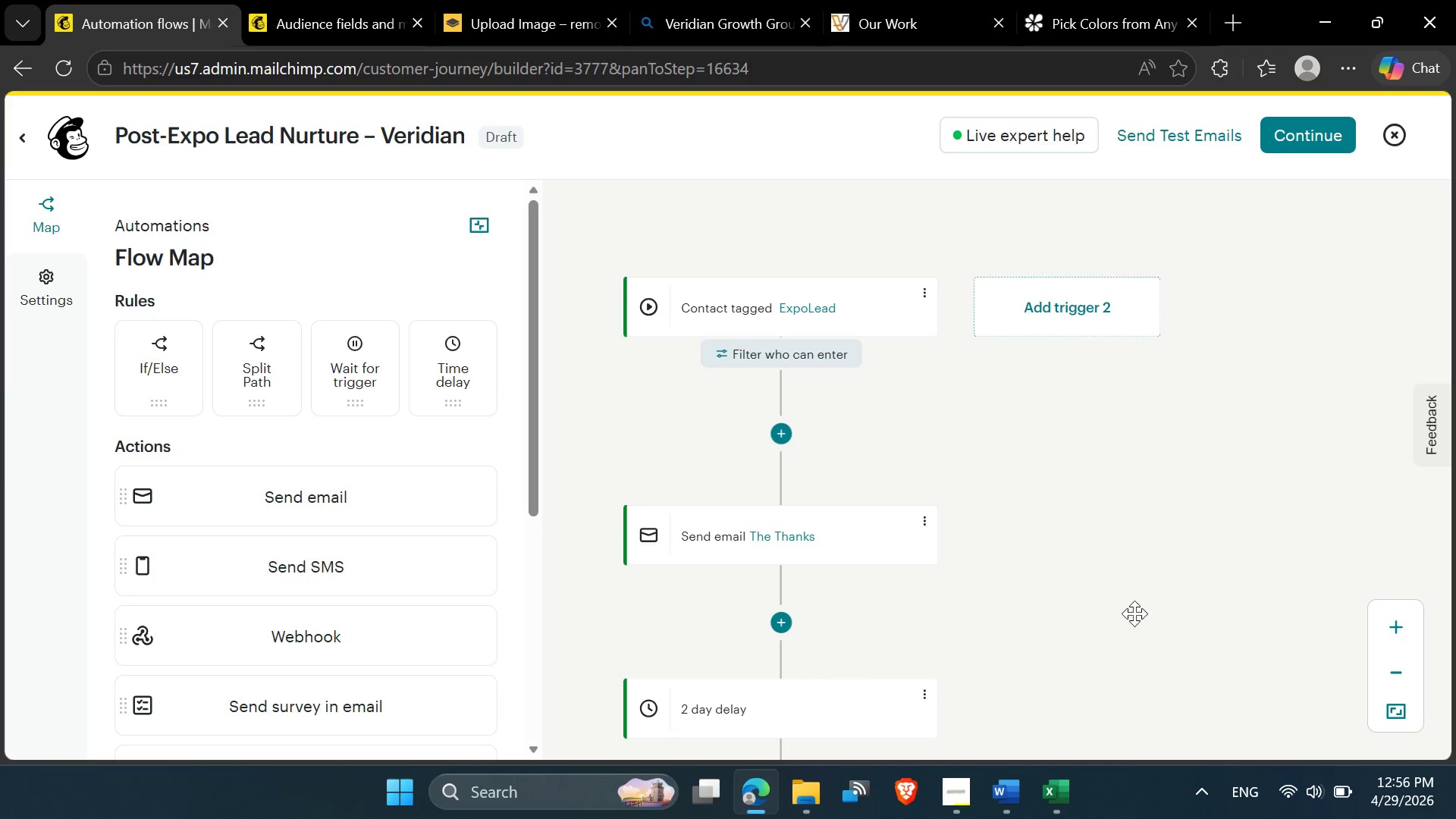 
hold_key(key=ControlLeft, duration=0.92)
scroll: coordinate [943, 491], scroll_direction: down, amount: 1.0
 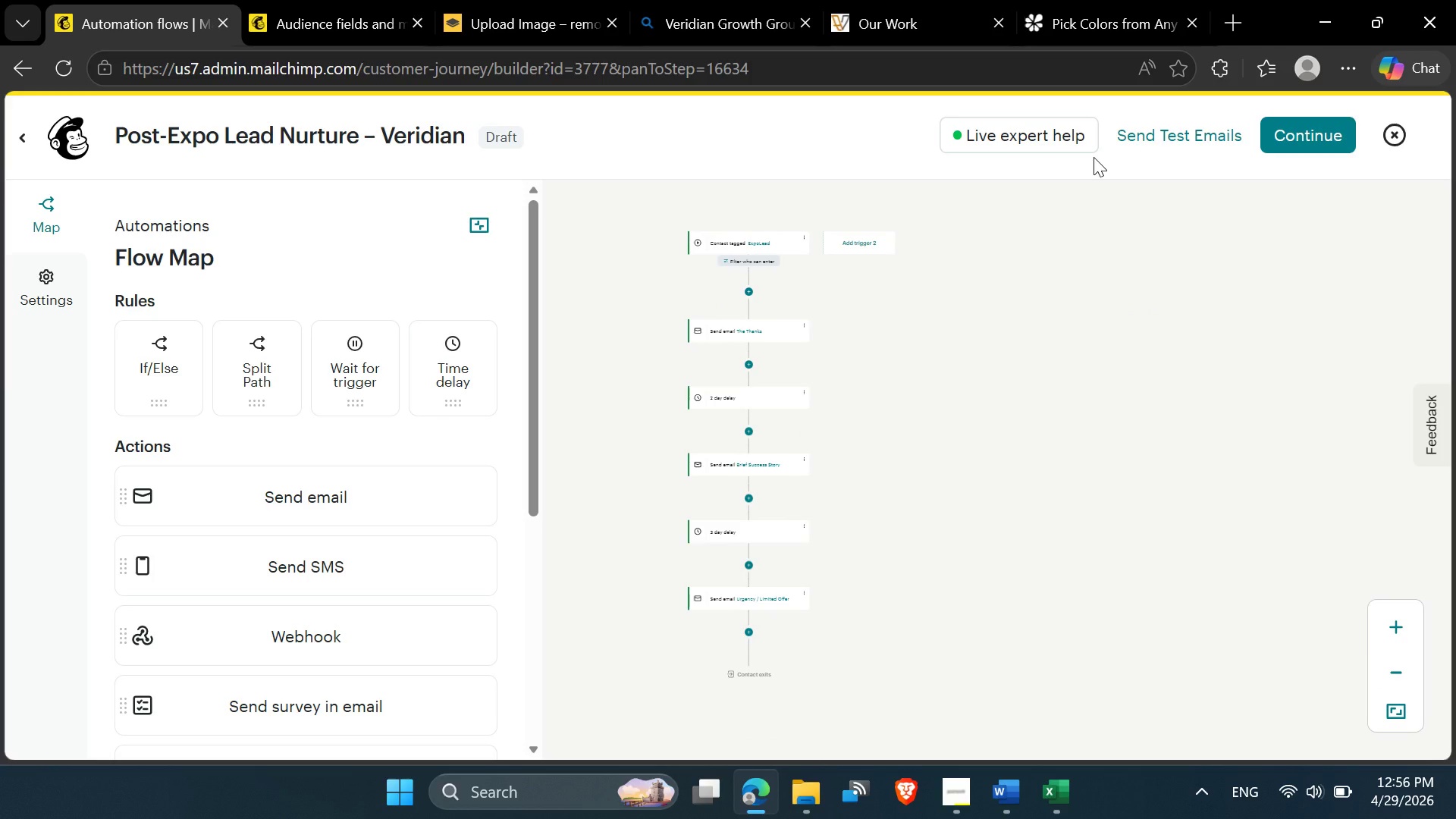 
key(F11)
 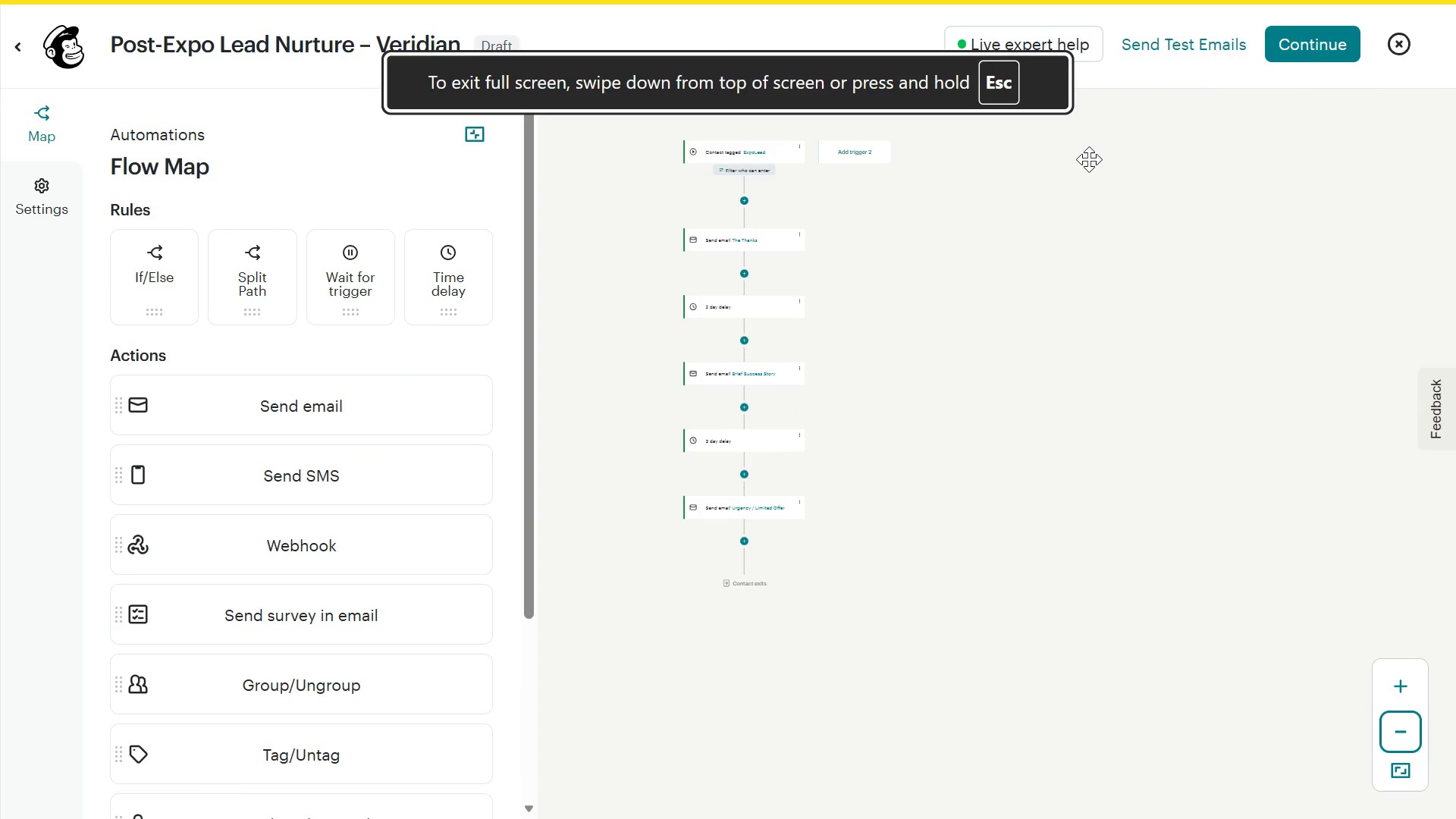 
scroll: coordinate [1088, 161], scroll_direction: up, amount: 1.0
 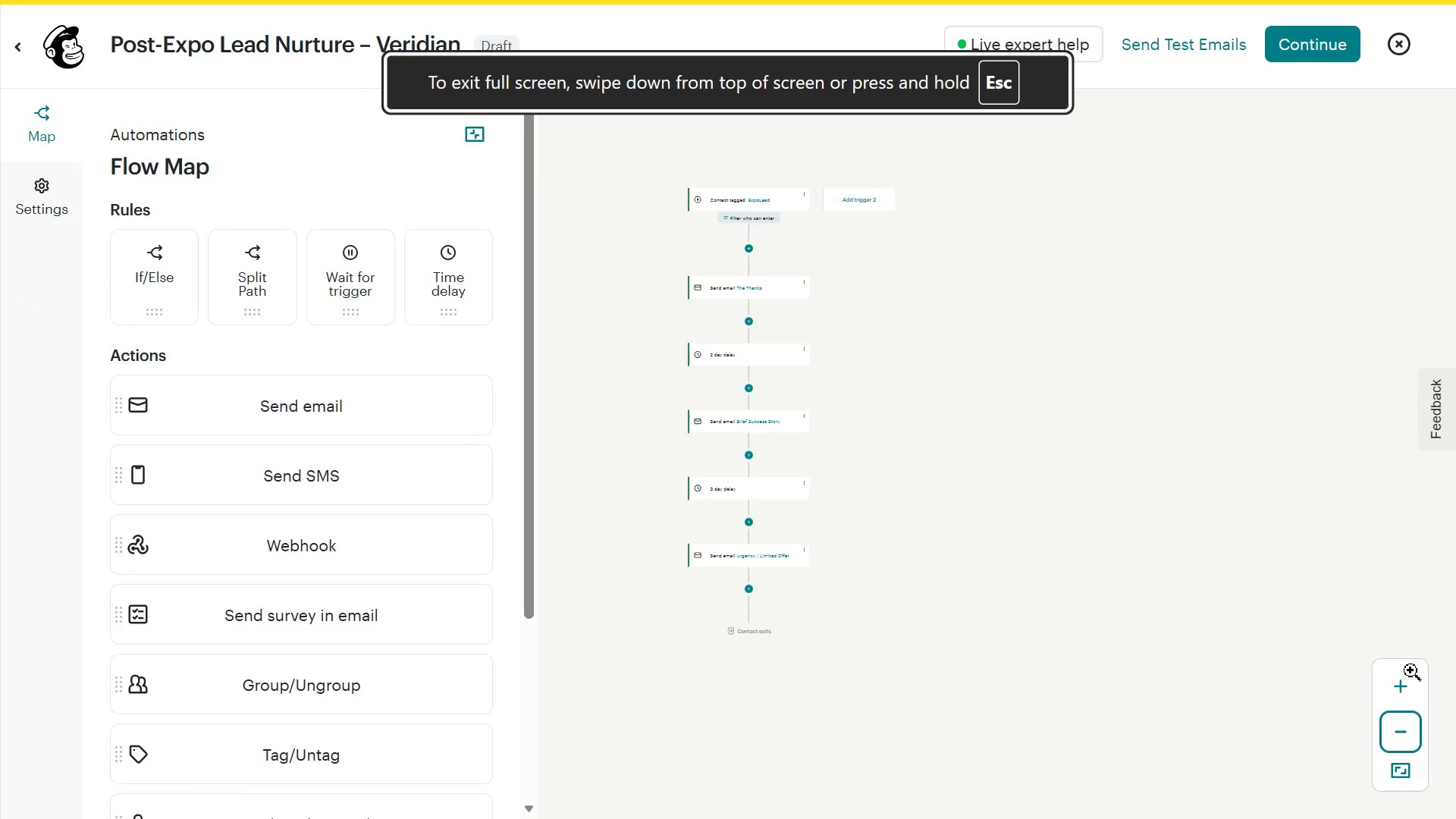 
left_click([1400, 686])
 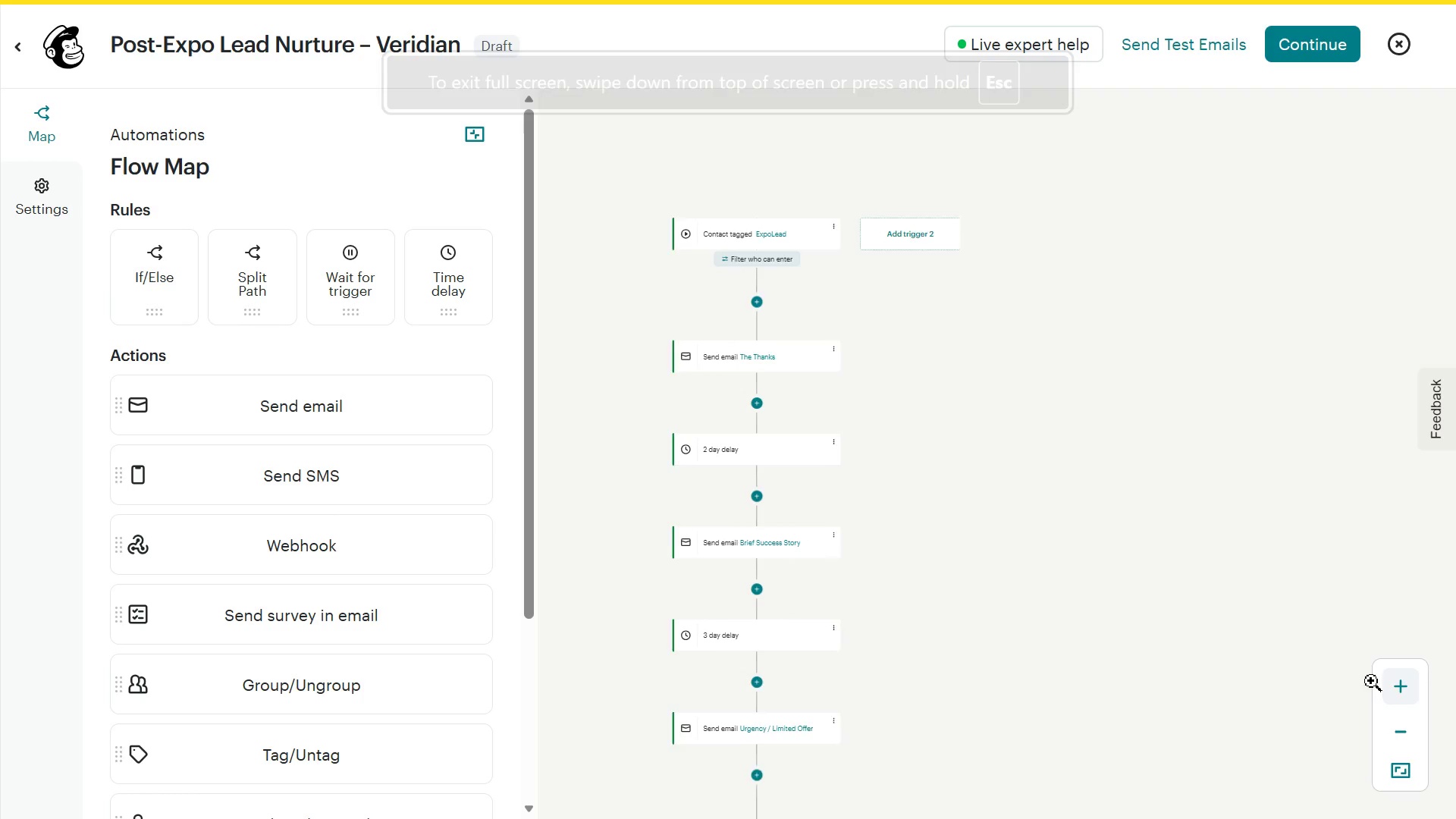 
scroll: coordinate [1079, 479], scroll_direction: down, amount: 1.0
 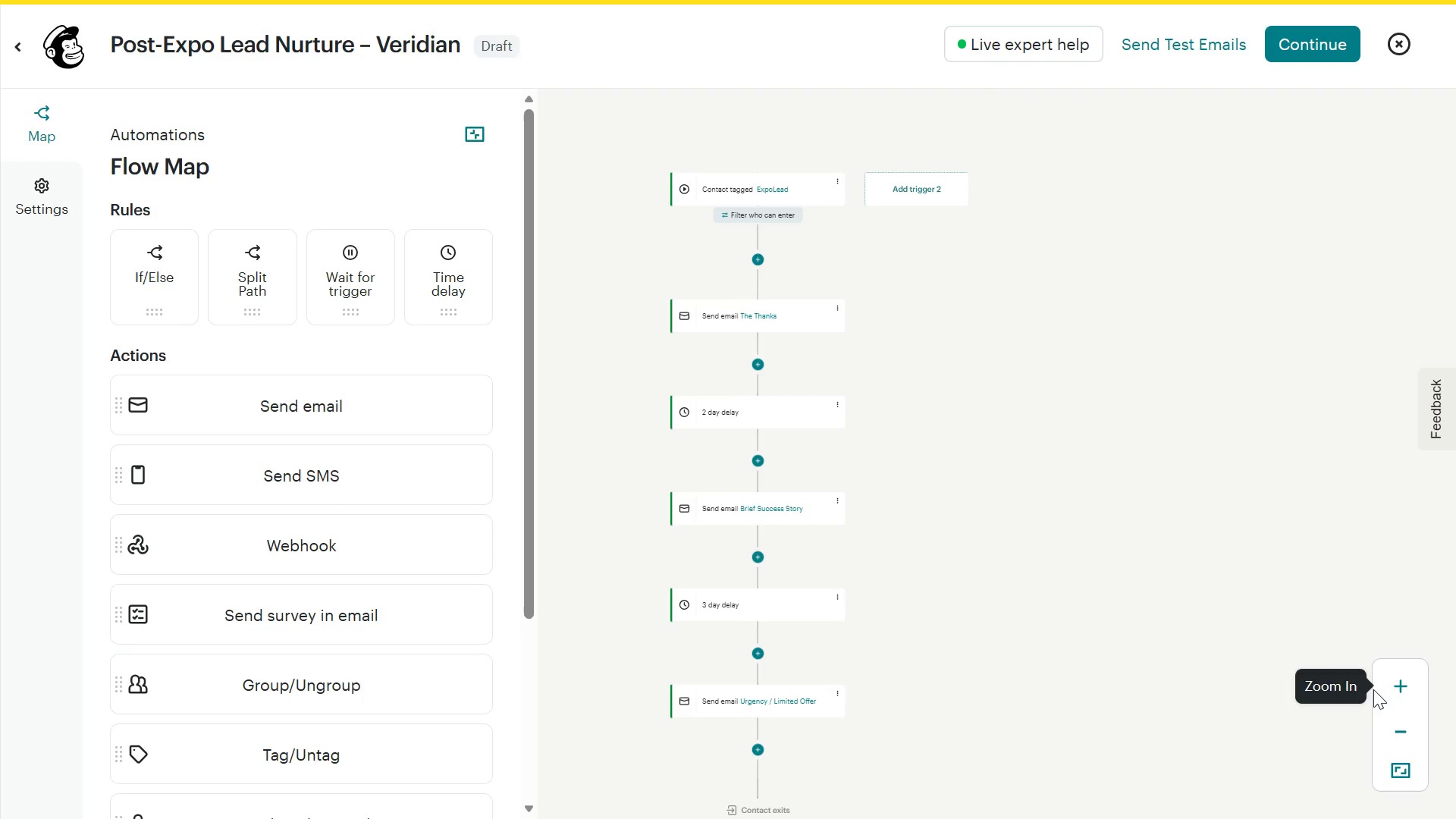 
left_click([1389, 682])
 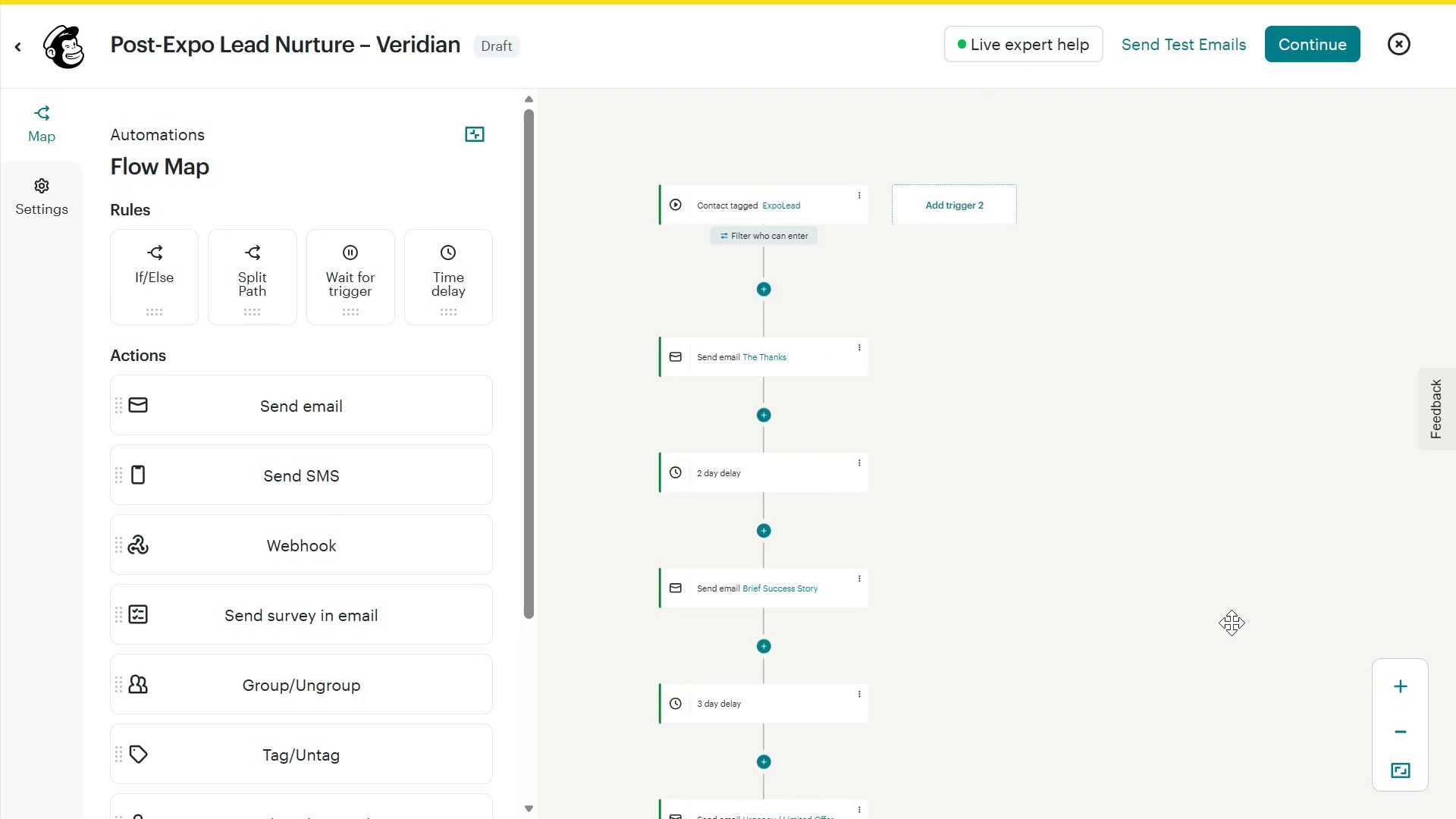 
scroll: coordinate [1230, 623], scroll_direction: down, amount: 3.0
 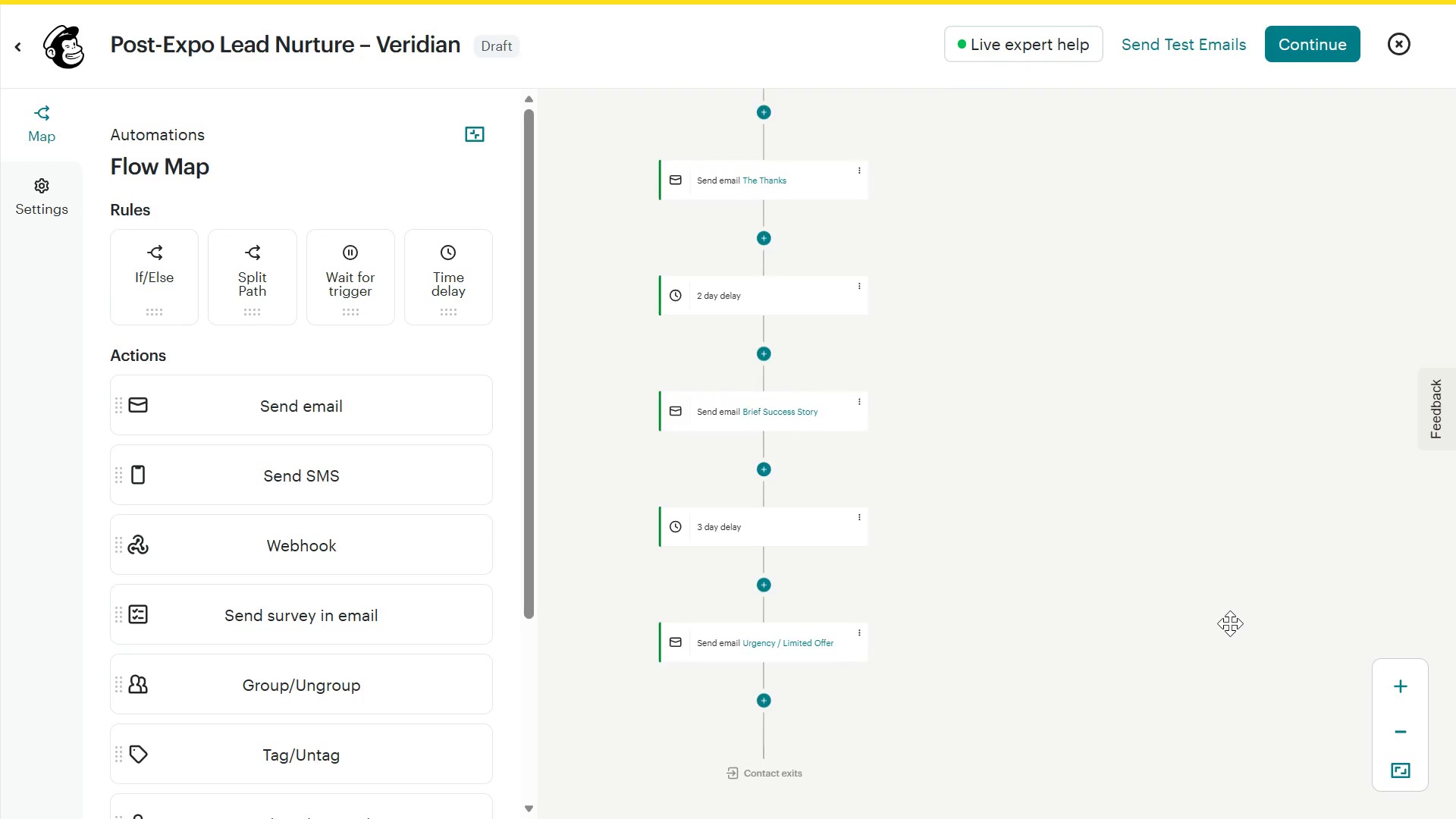 
scroll: coordinate [940, 544], scroll_direction: up, amount: 4.0
 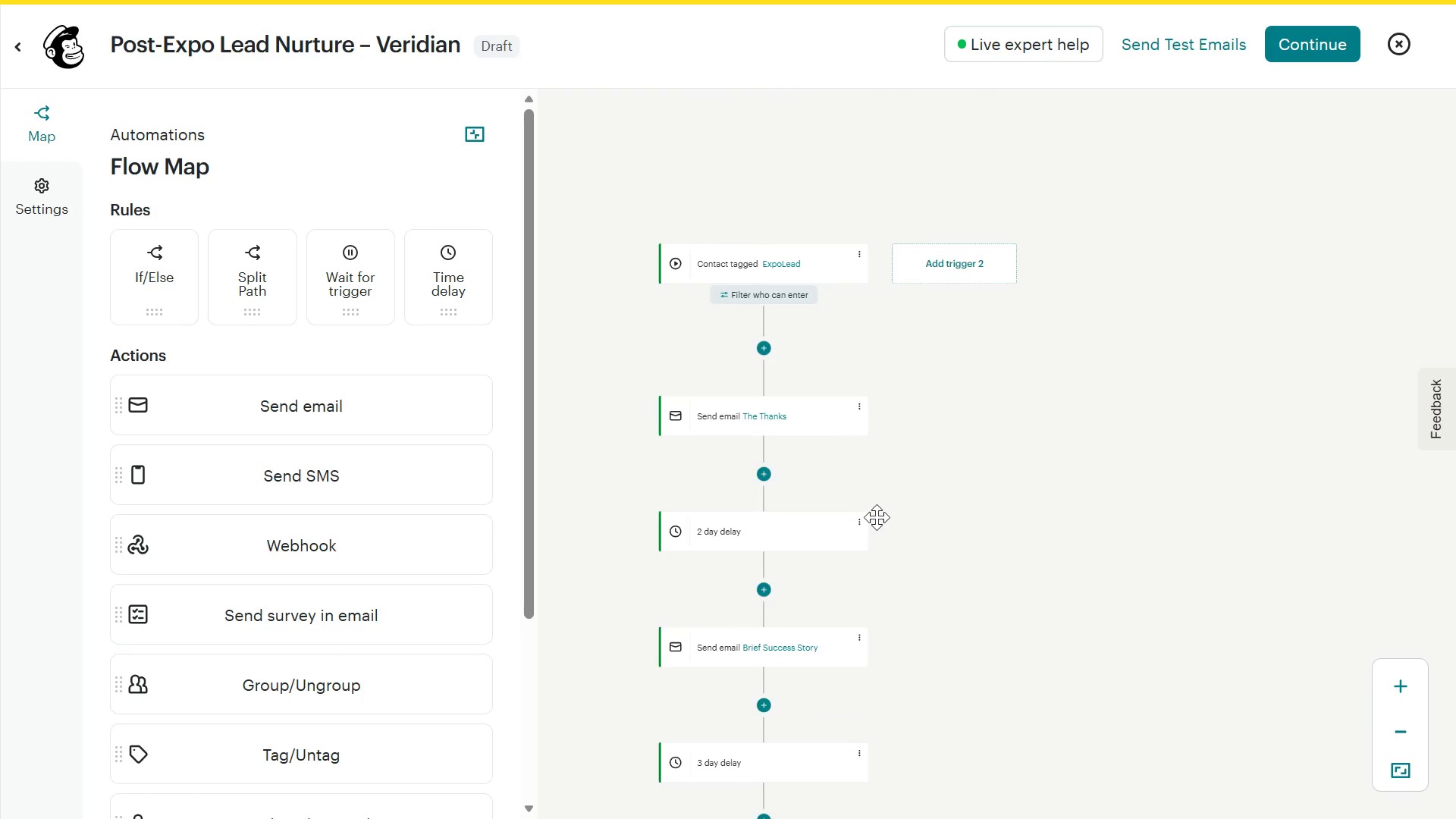 
scroll: coordinate [877, 517], scroll_direction: down, amount: 3.0
 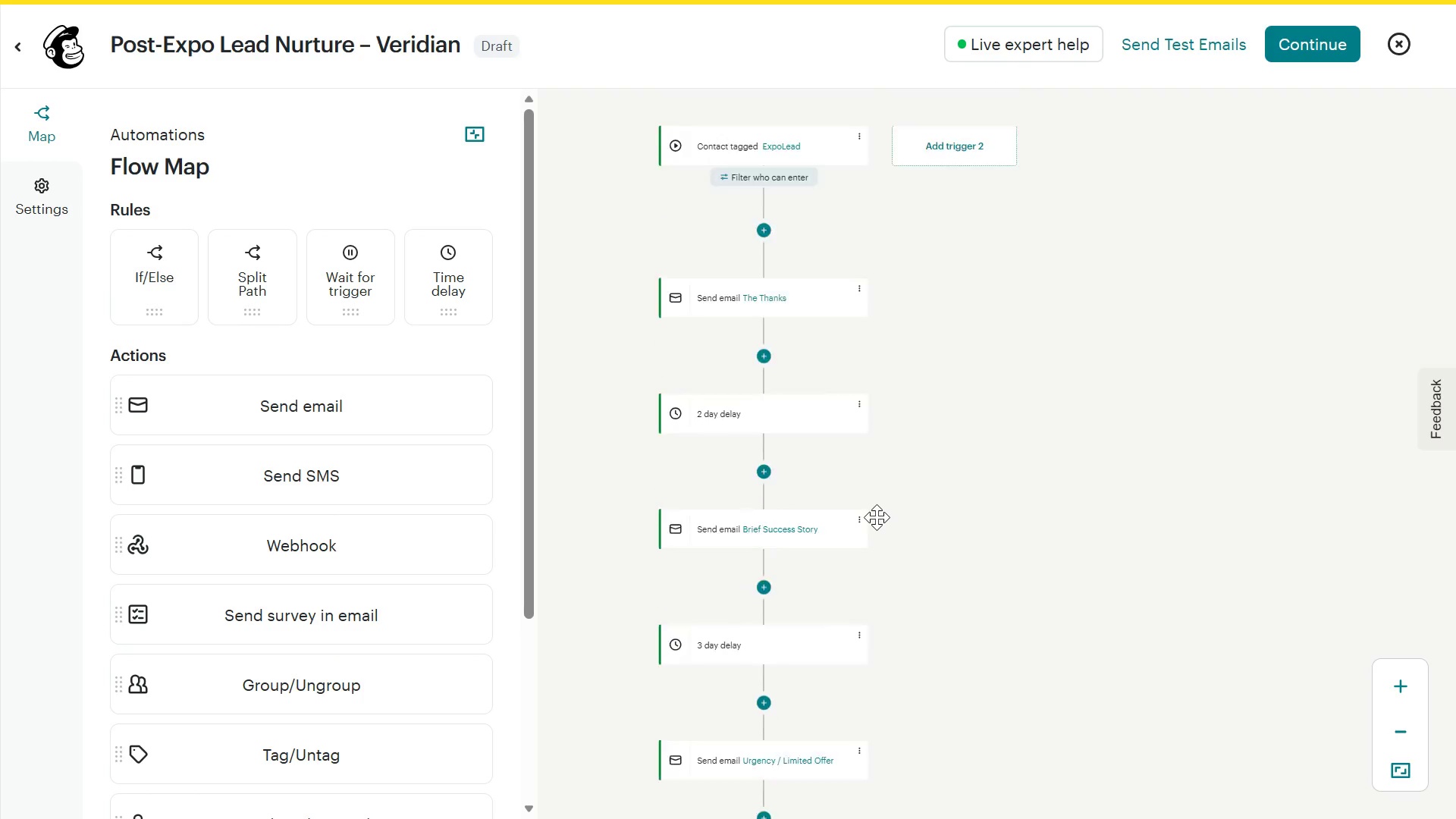 
scroll: coordinate [877, 517], scroll_direction: up, amount: 2.0
 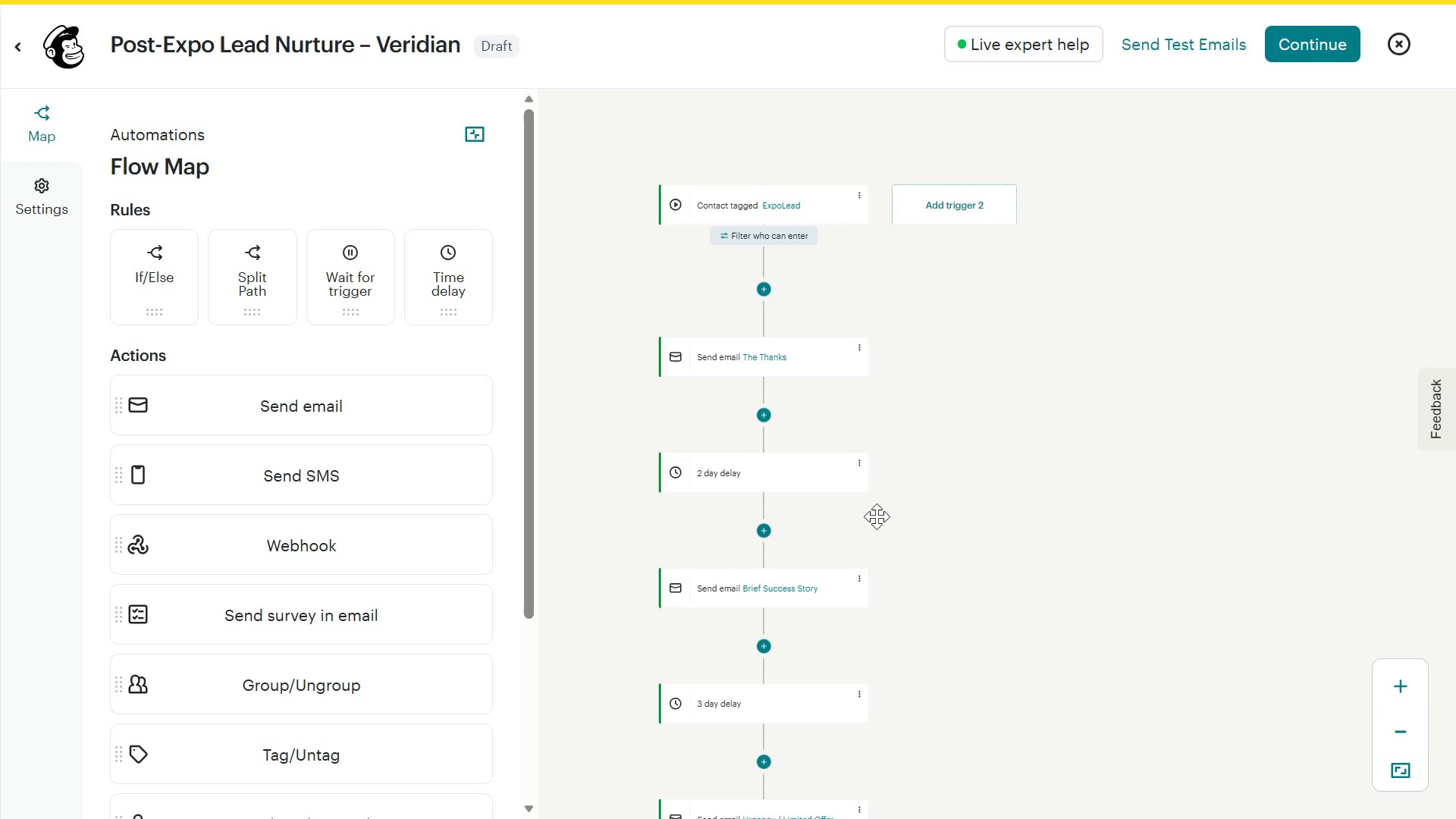 
key(Unknown)
 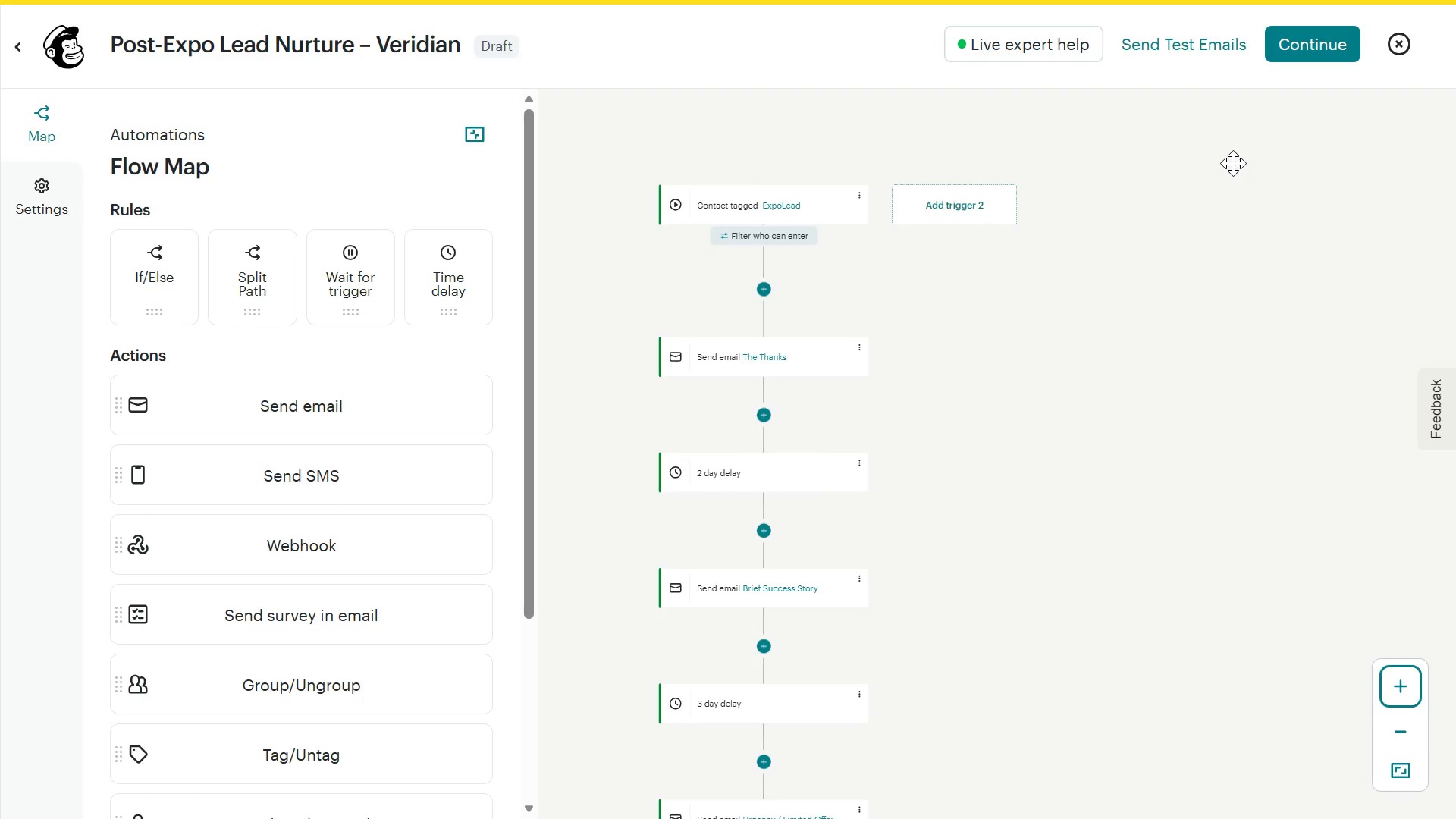 
wait(5.67)
 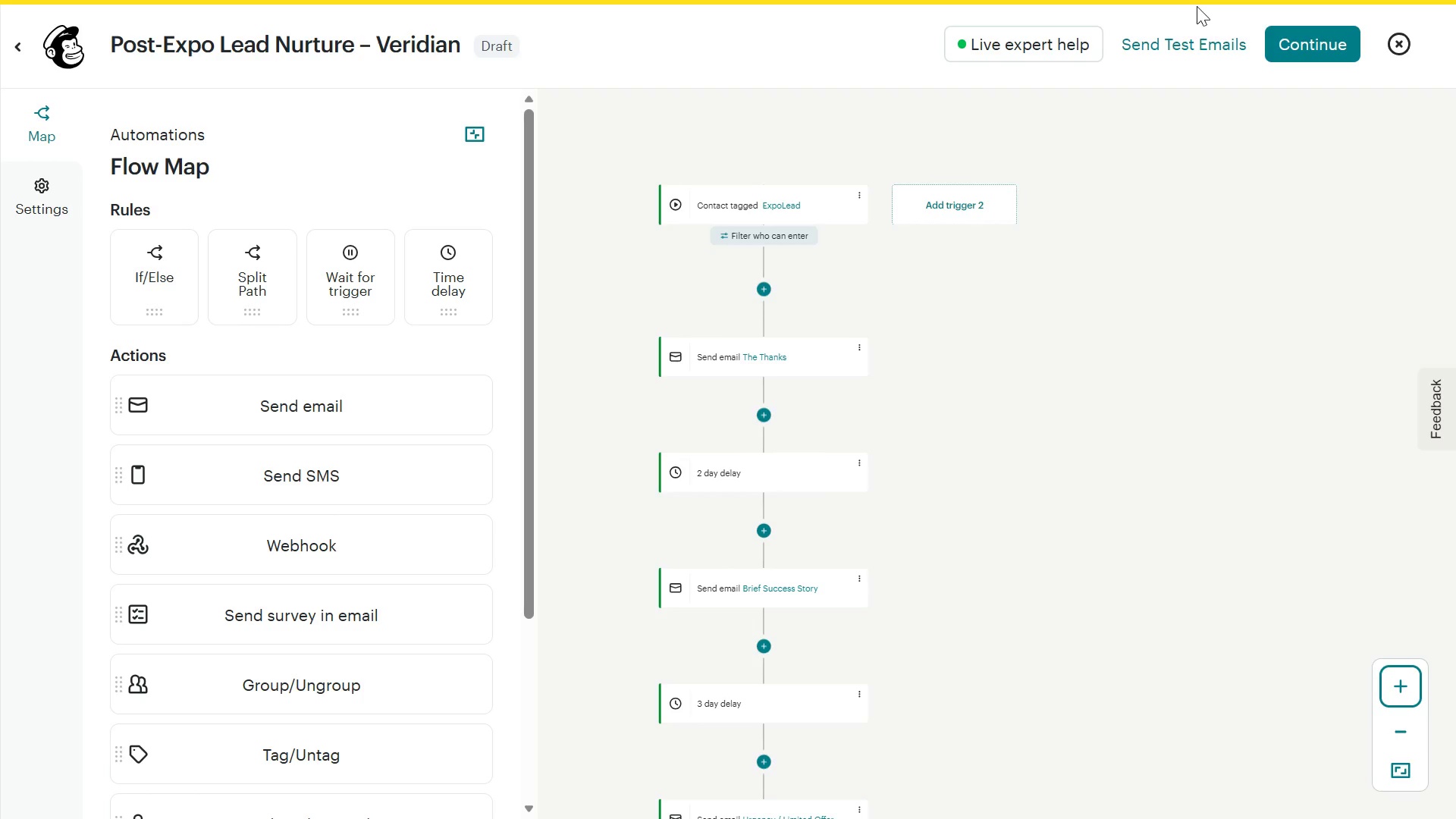 
key(F11)
 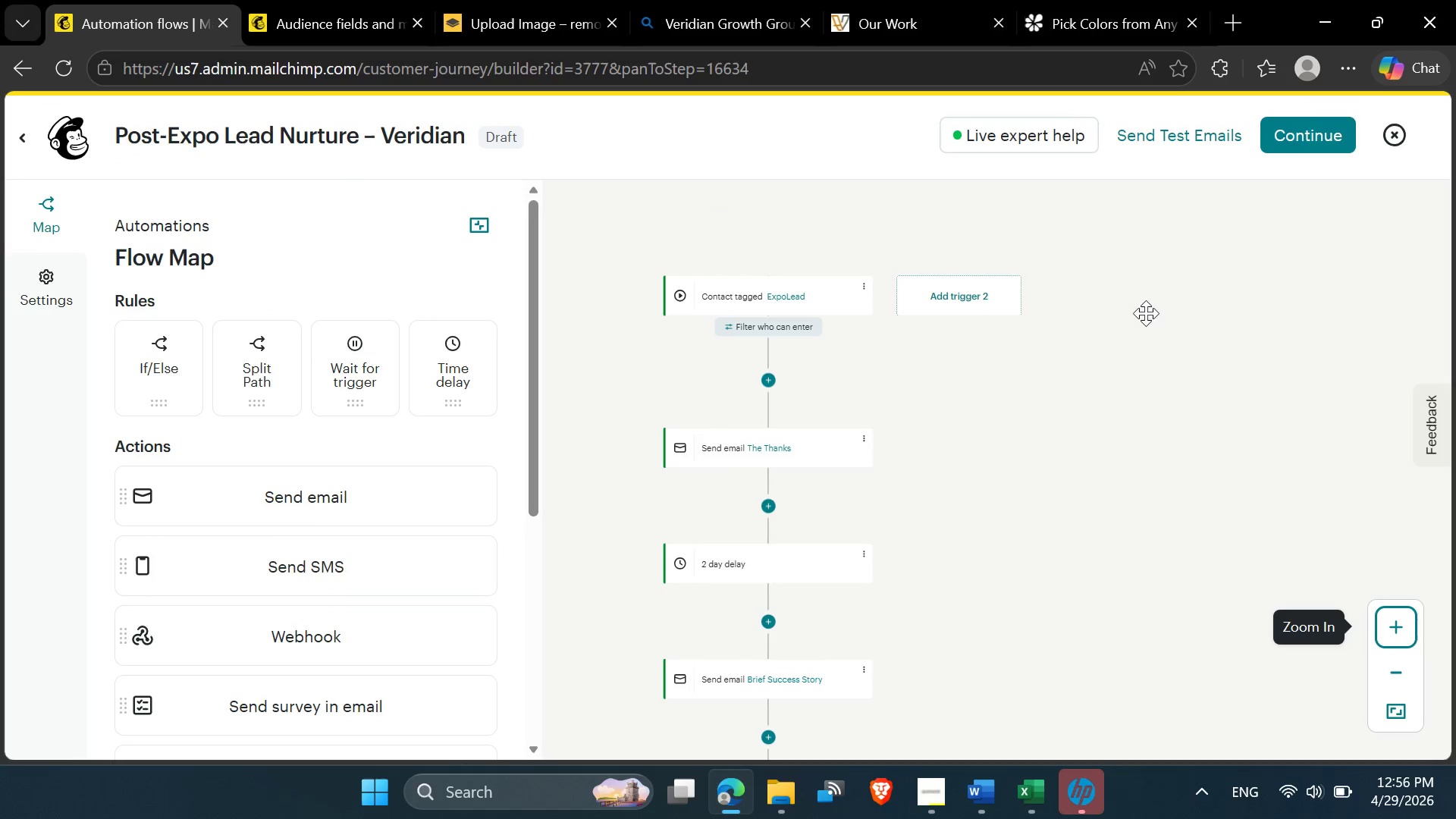 
scroll: coordinate [905, 502], scroll_direction: down, amount: 7.0
 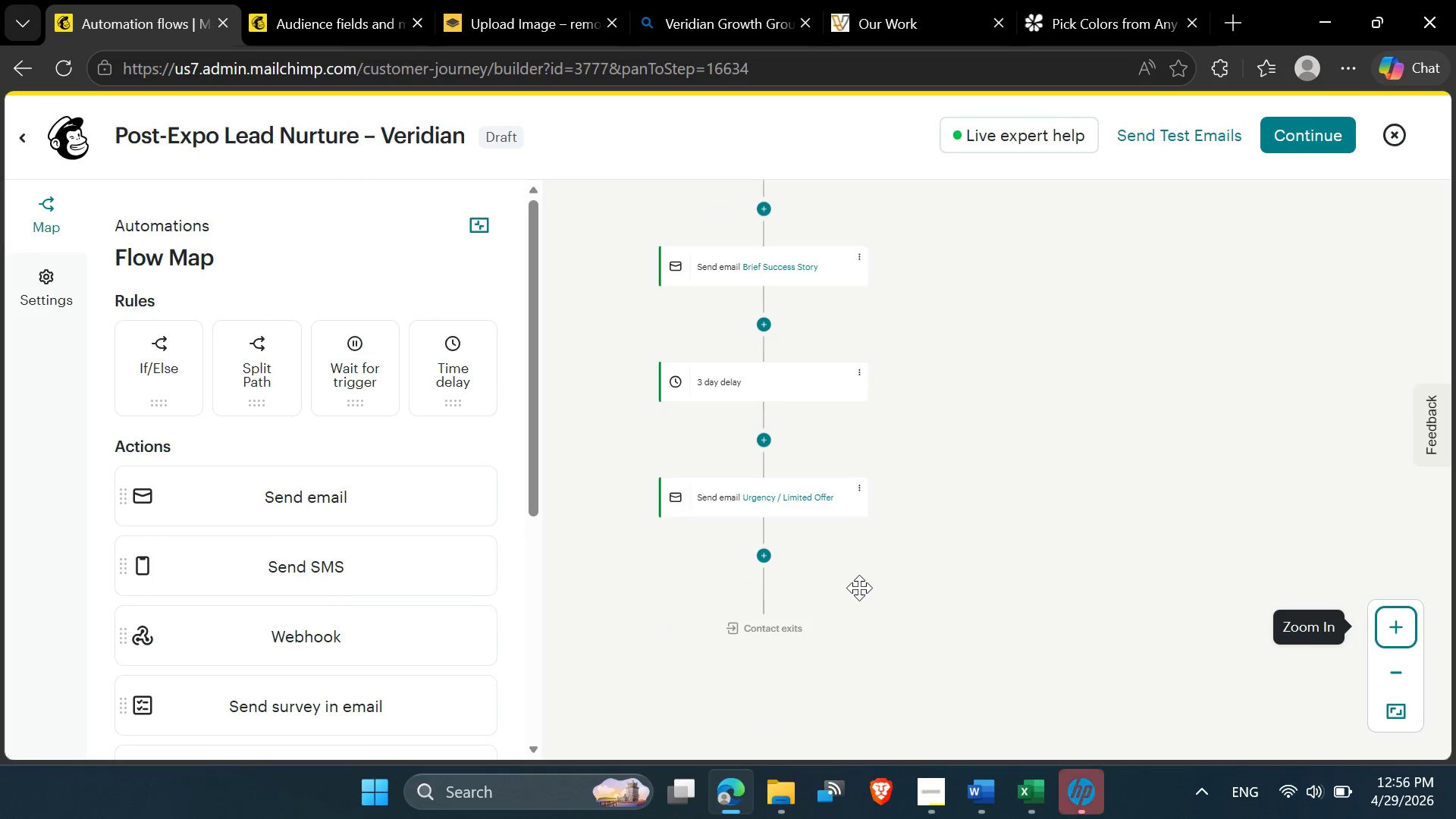 
scroll: coordinate [864, 558], scroll_direction: up, amount: 4.0
 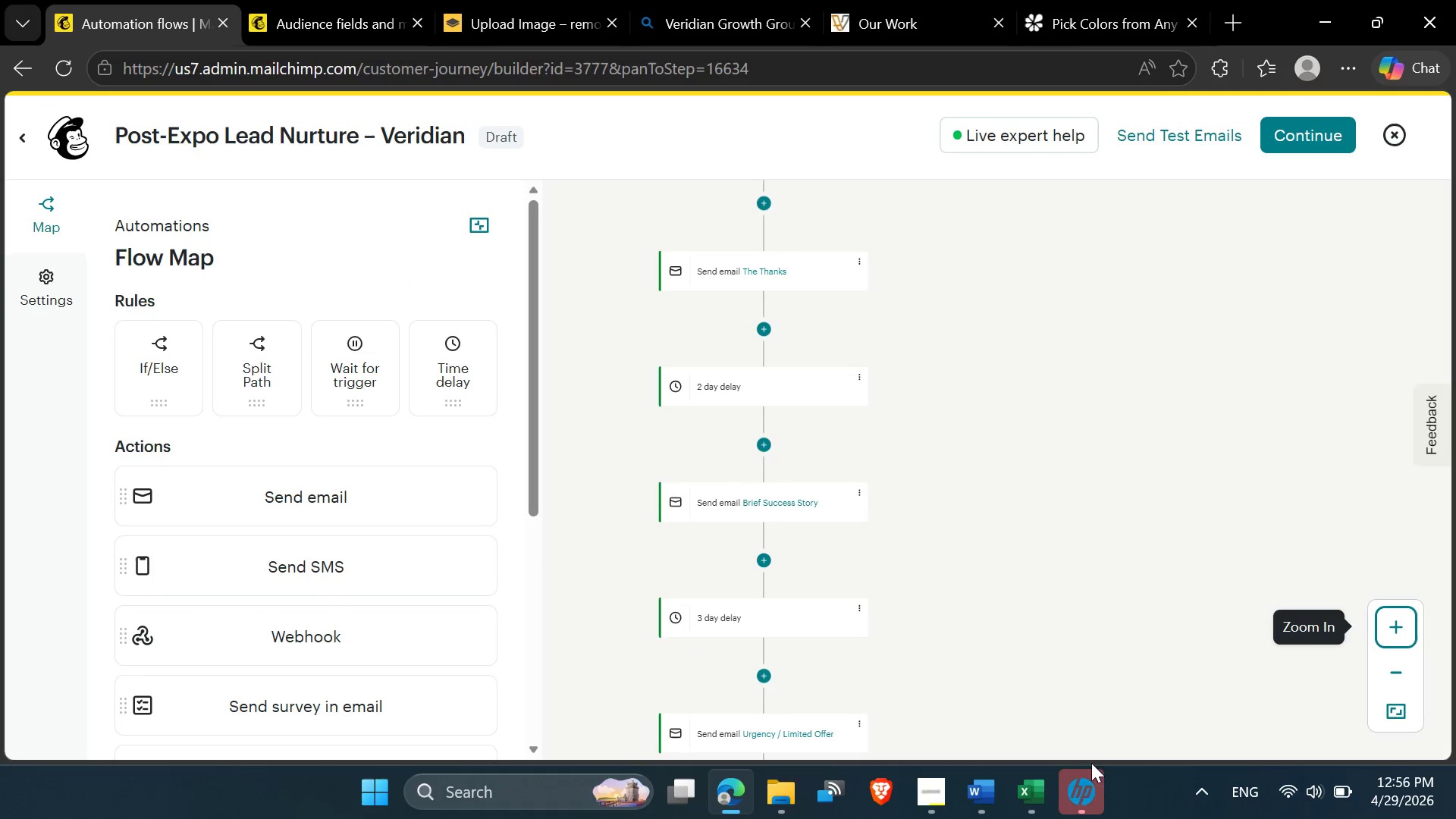 
mouse_move([1106, 794])
 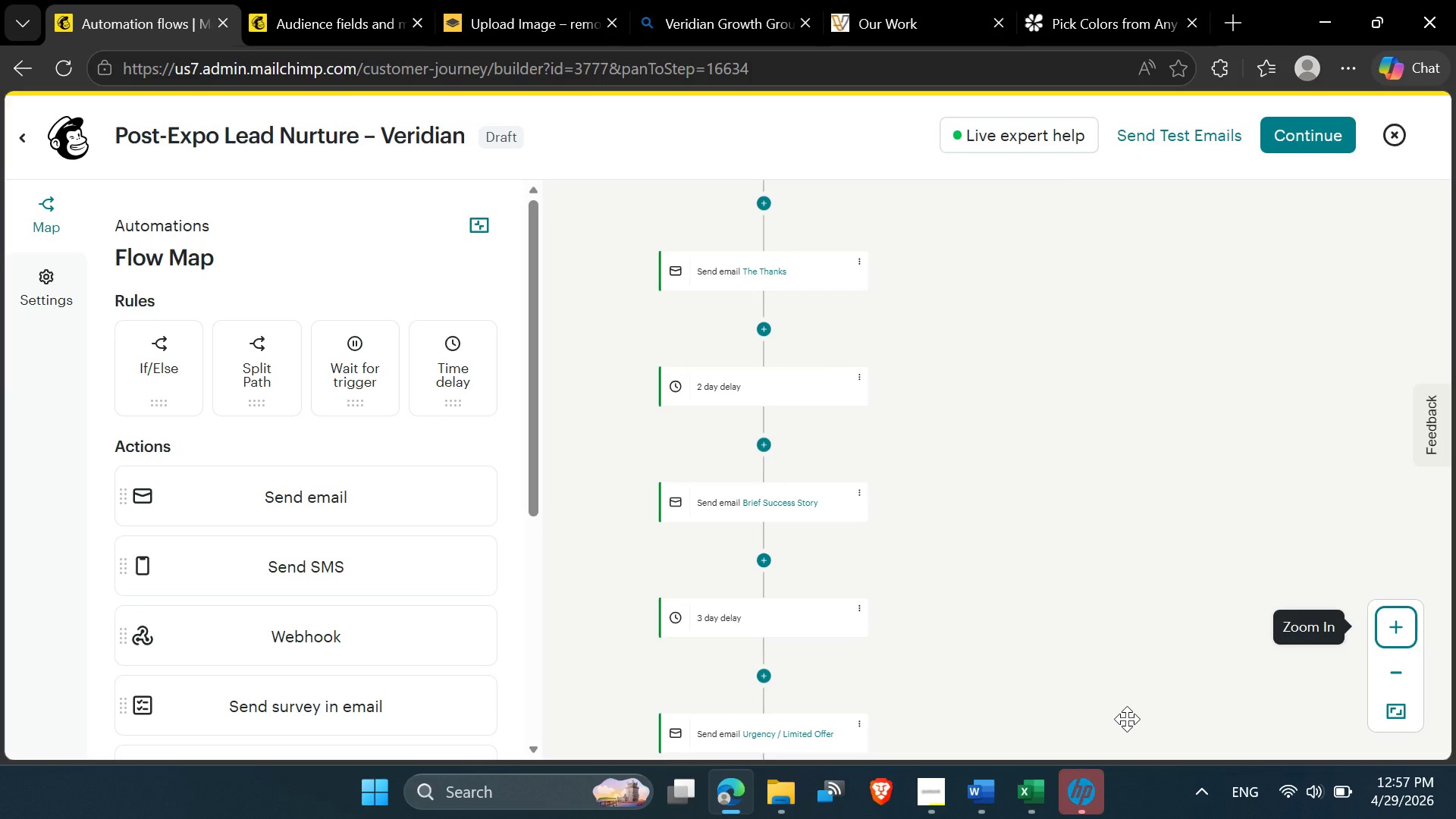 
wait(6.56)
 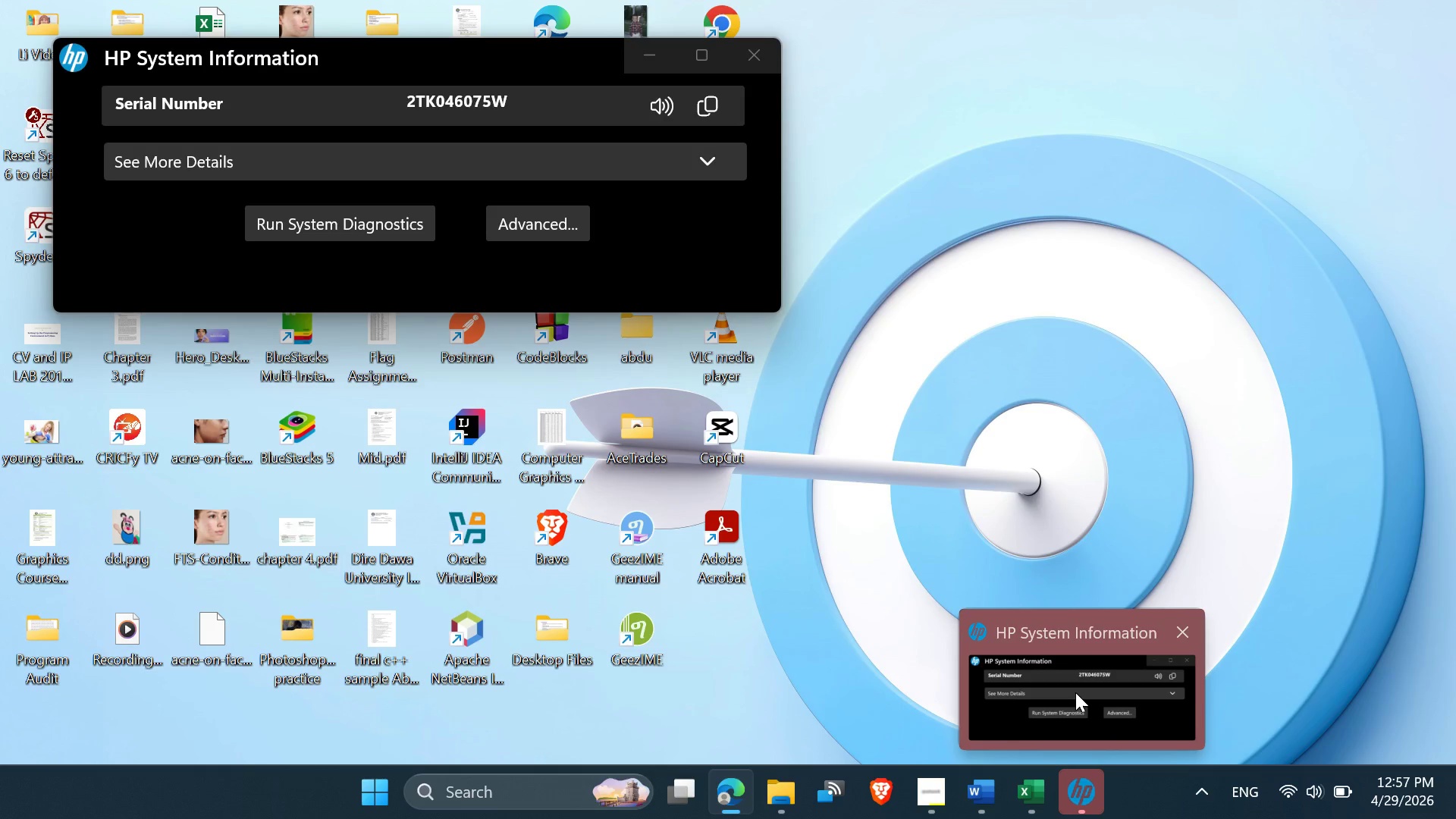 
mouse_move([1109, 775])
 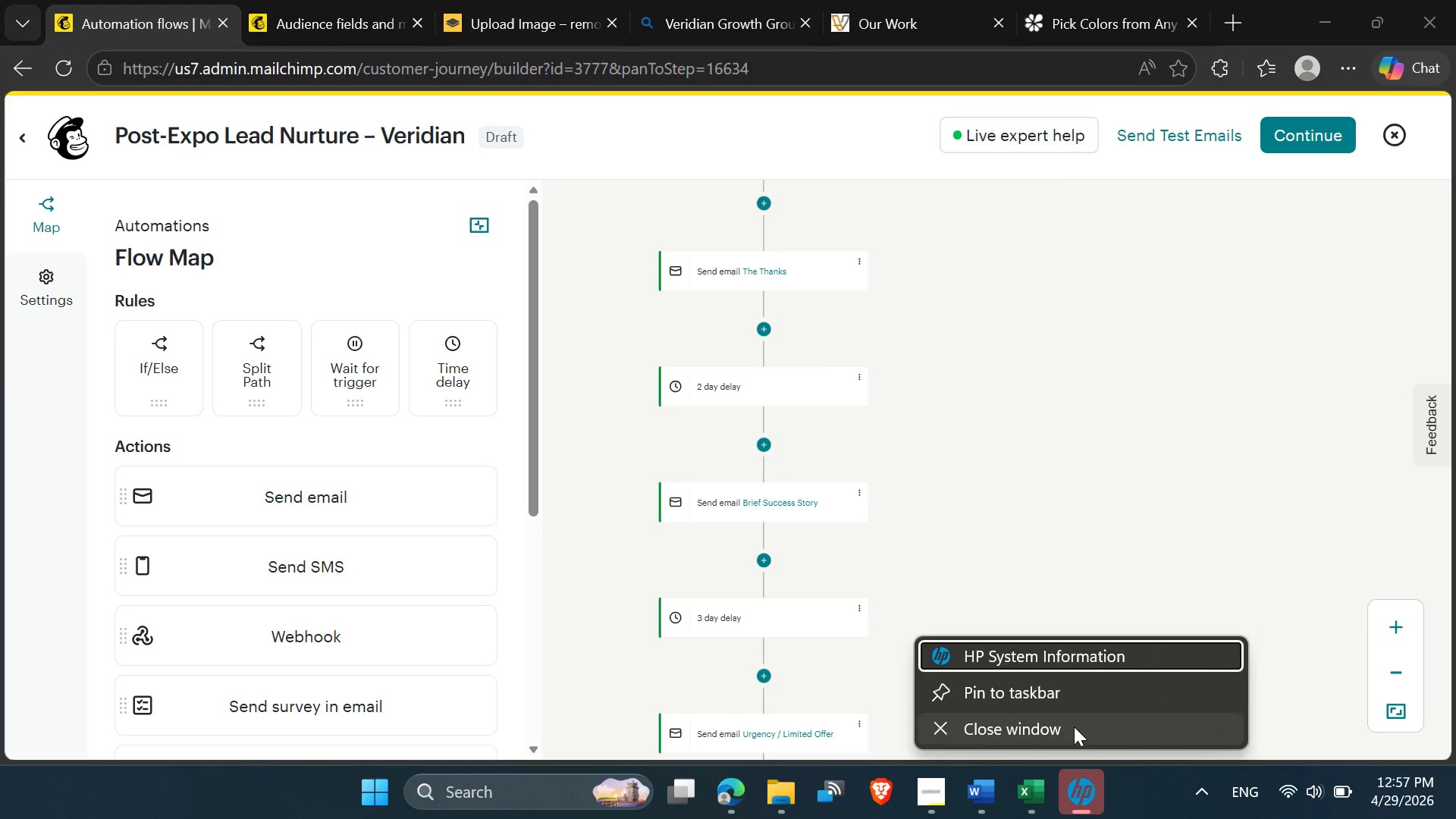 
left_click([1074, 726])
 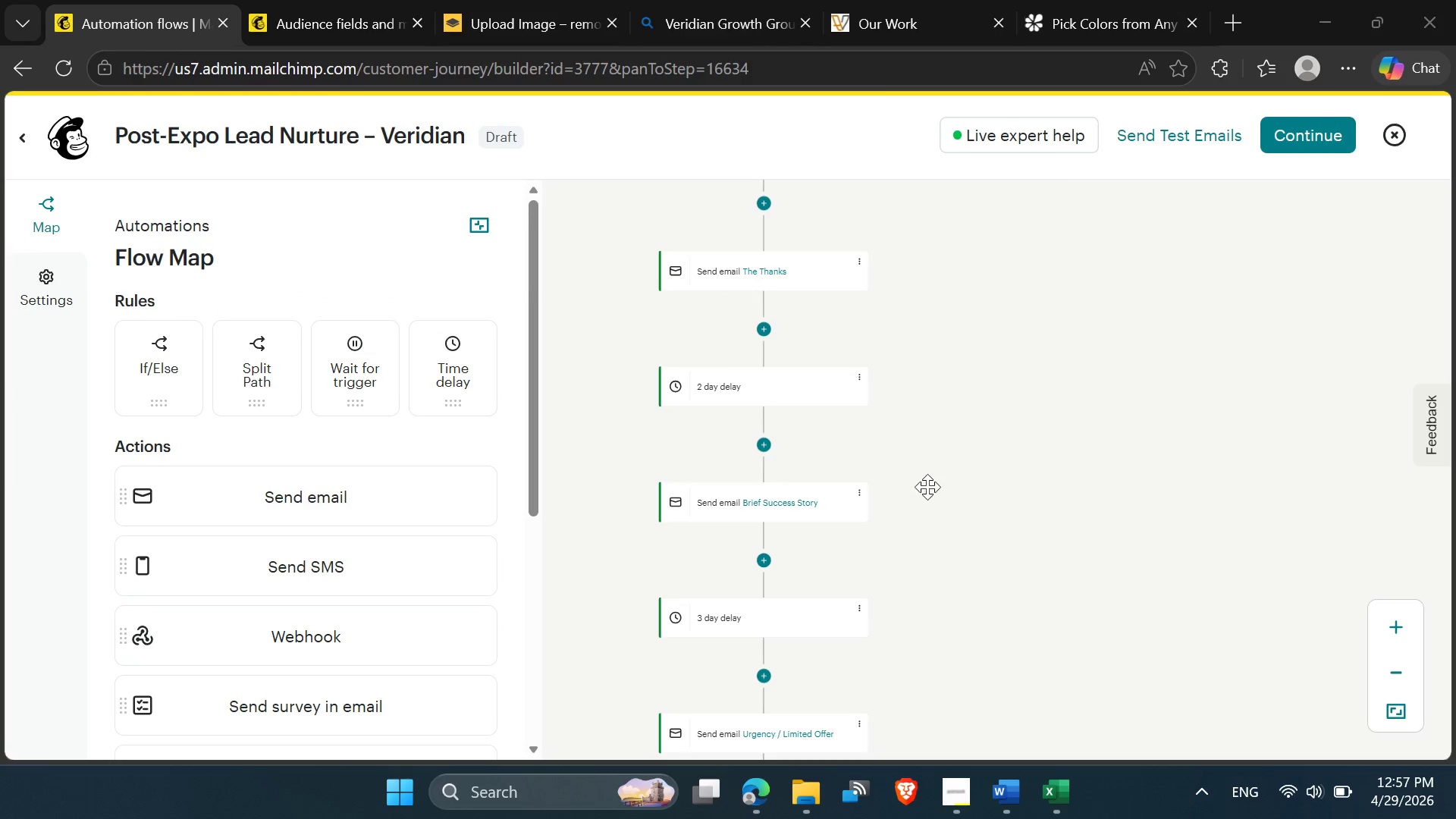 
scroll: coordinate [921, 474], scroll_direction: up, amount: 3.0
 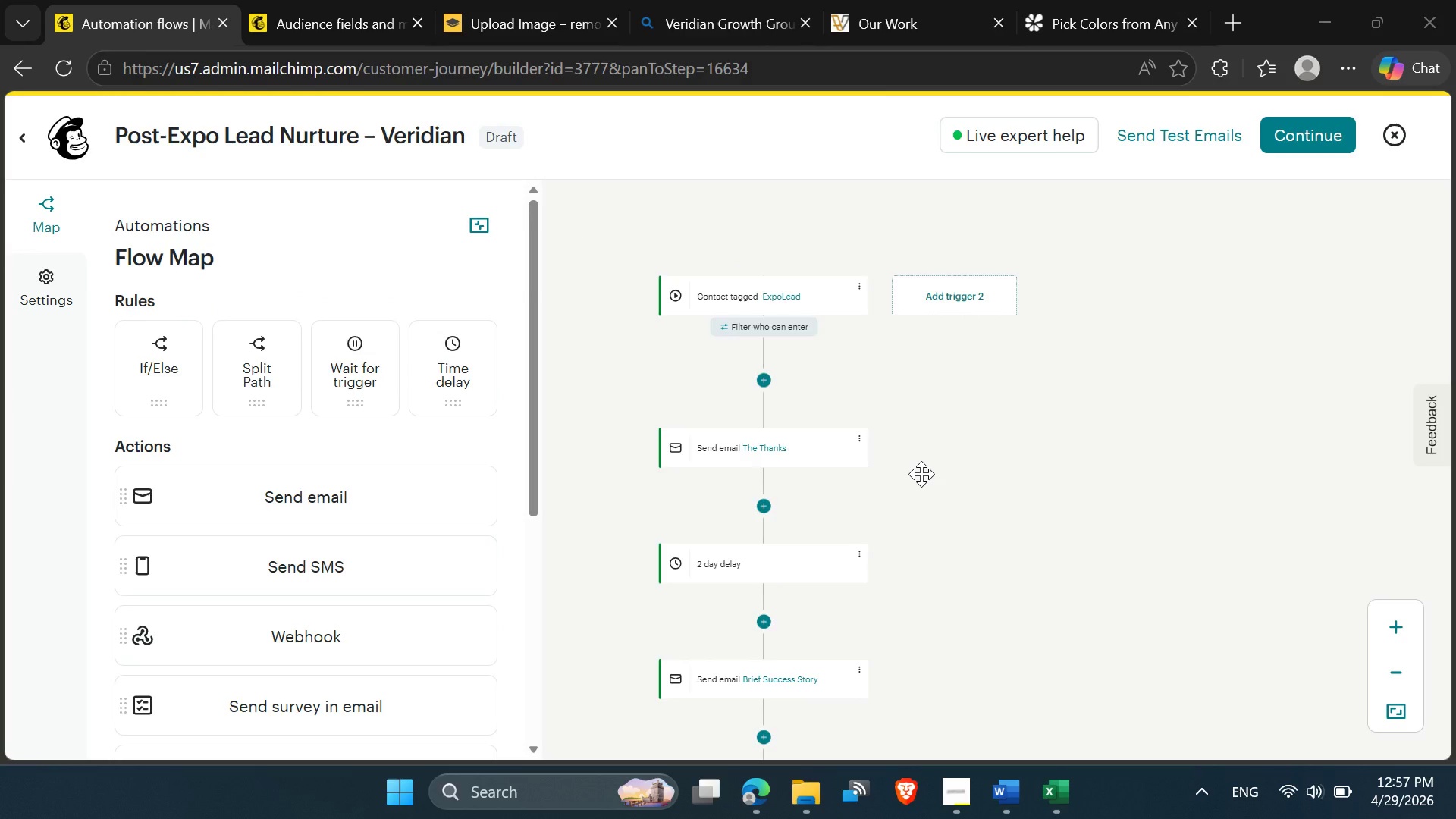 
scroll: coordinate [921, 474], scroll_direction: down, amount: 1.0
 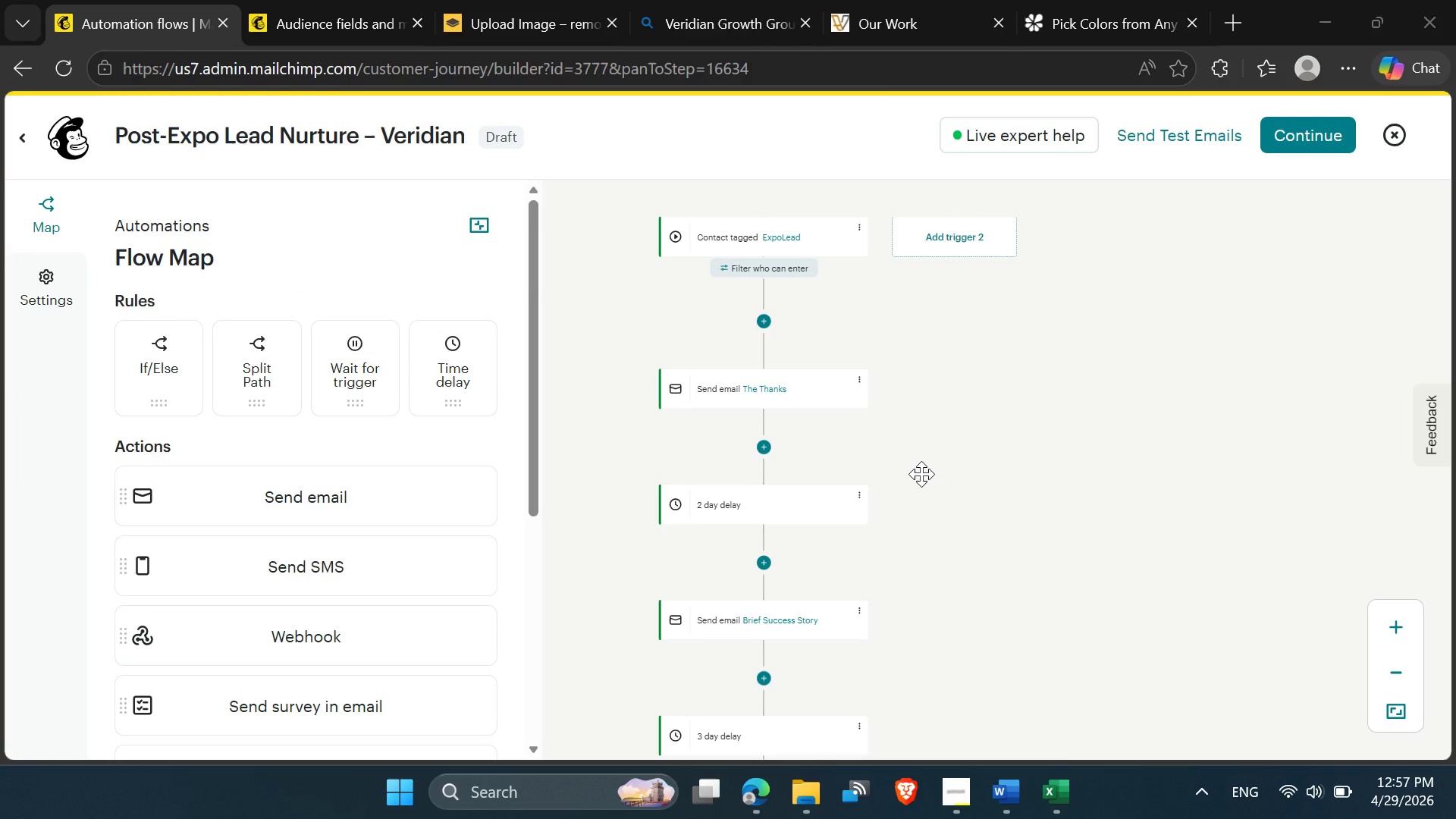 
hold_key(key=ControlLeft, duration=0.86)
scroll: coordinate [921, 474], scroll_direction: up, amount: 1.0
 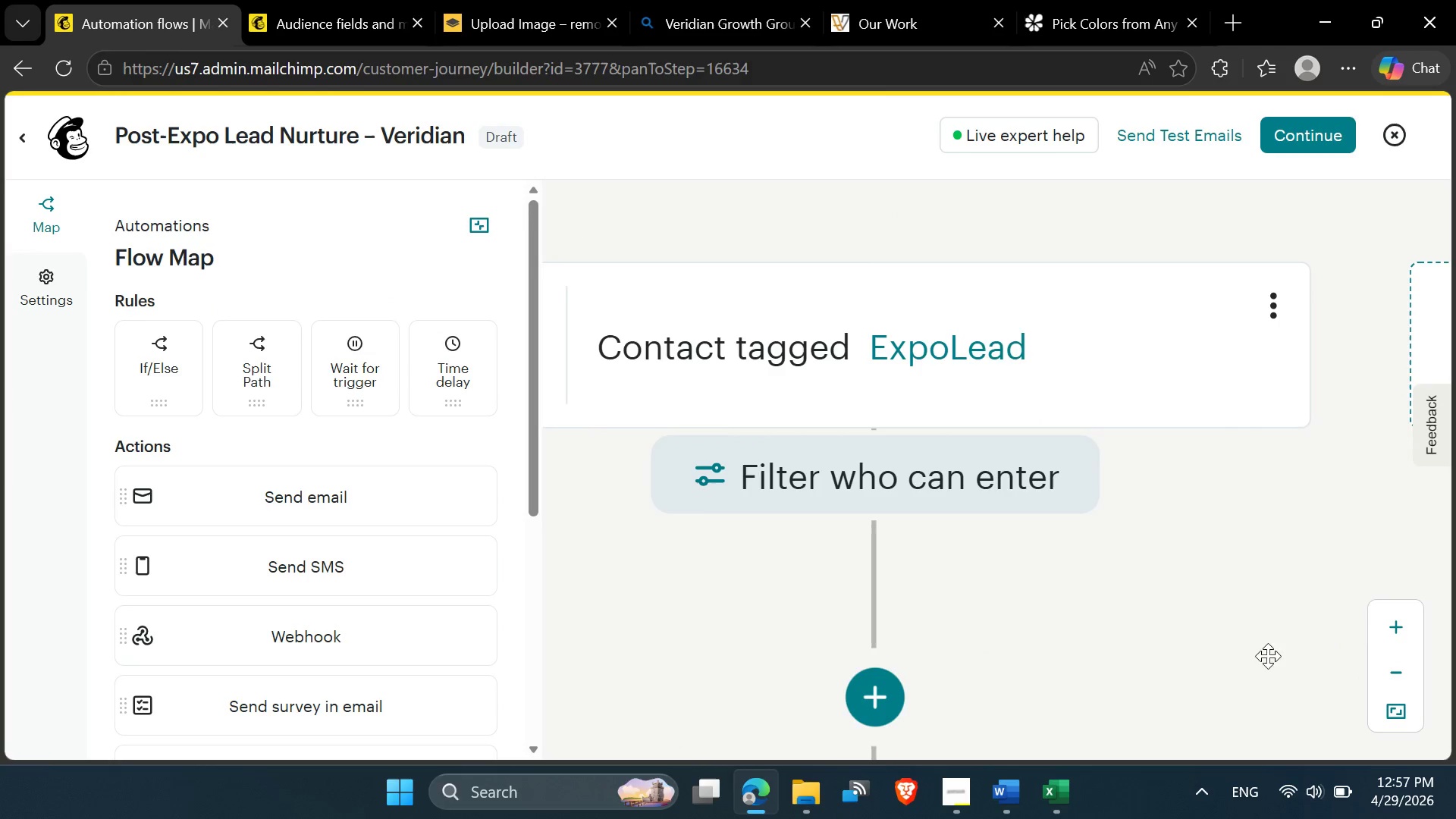 
left_click([1395, 711])
 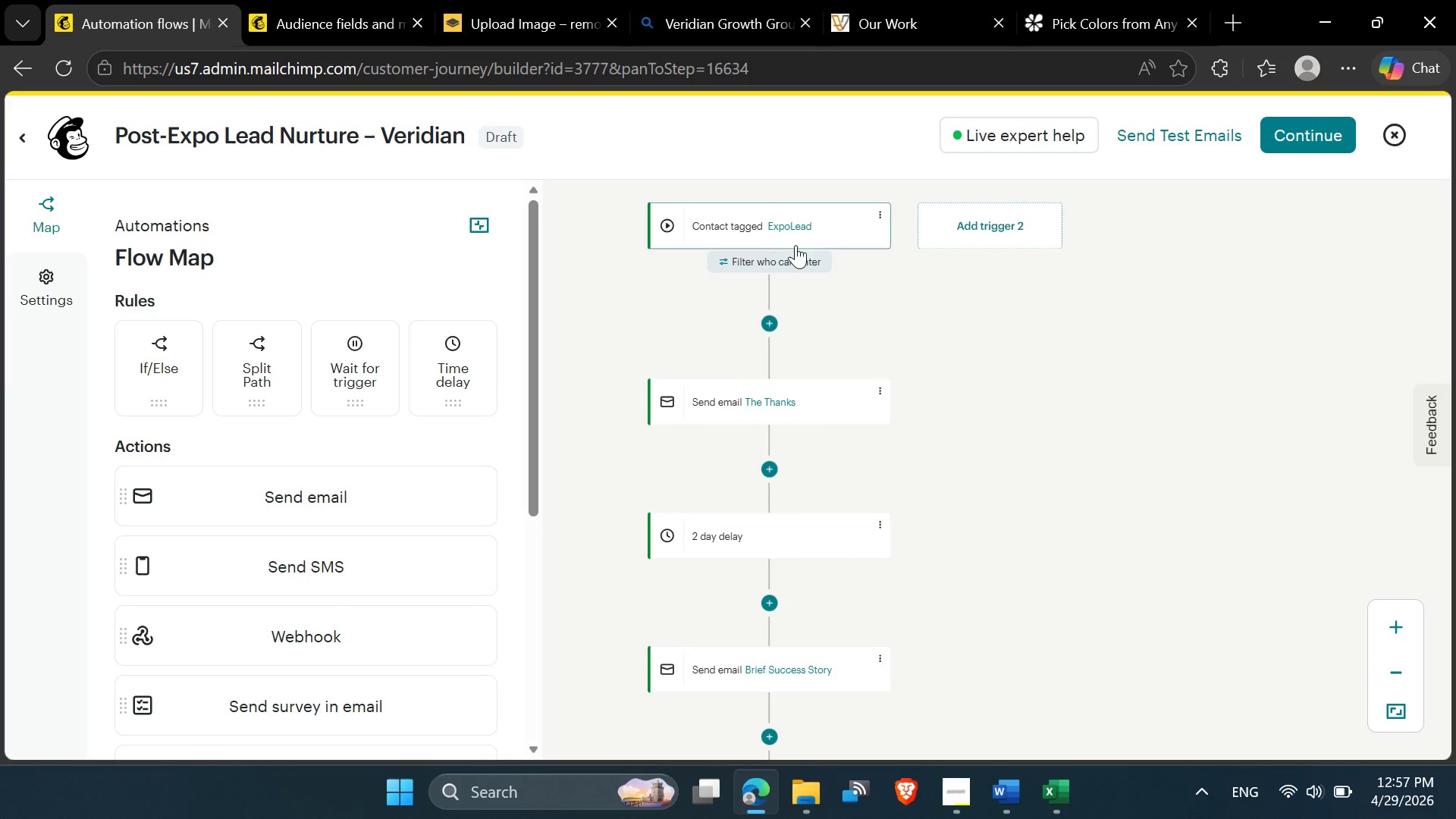 
wait(11.38)
 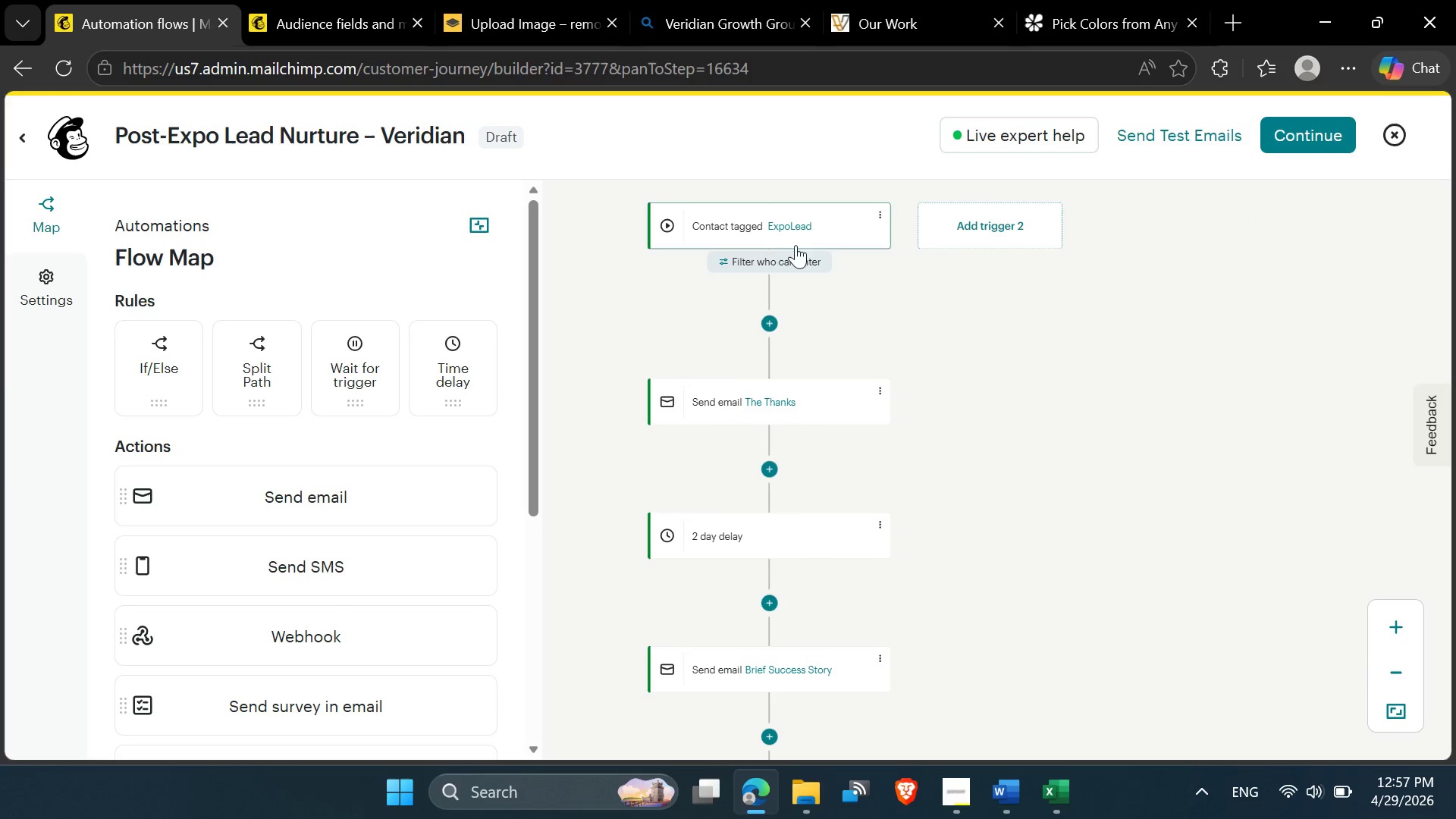 
scroll: coordinate [1103, 450], scroll_direction: down, amount: 5.0
 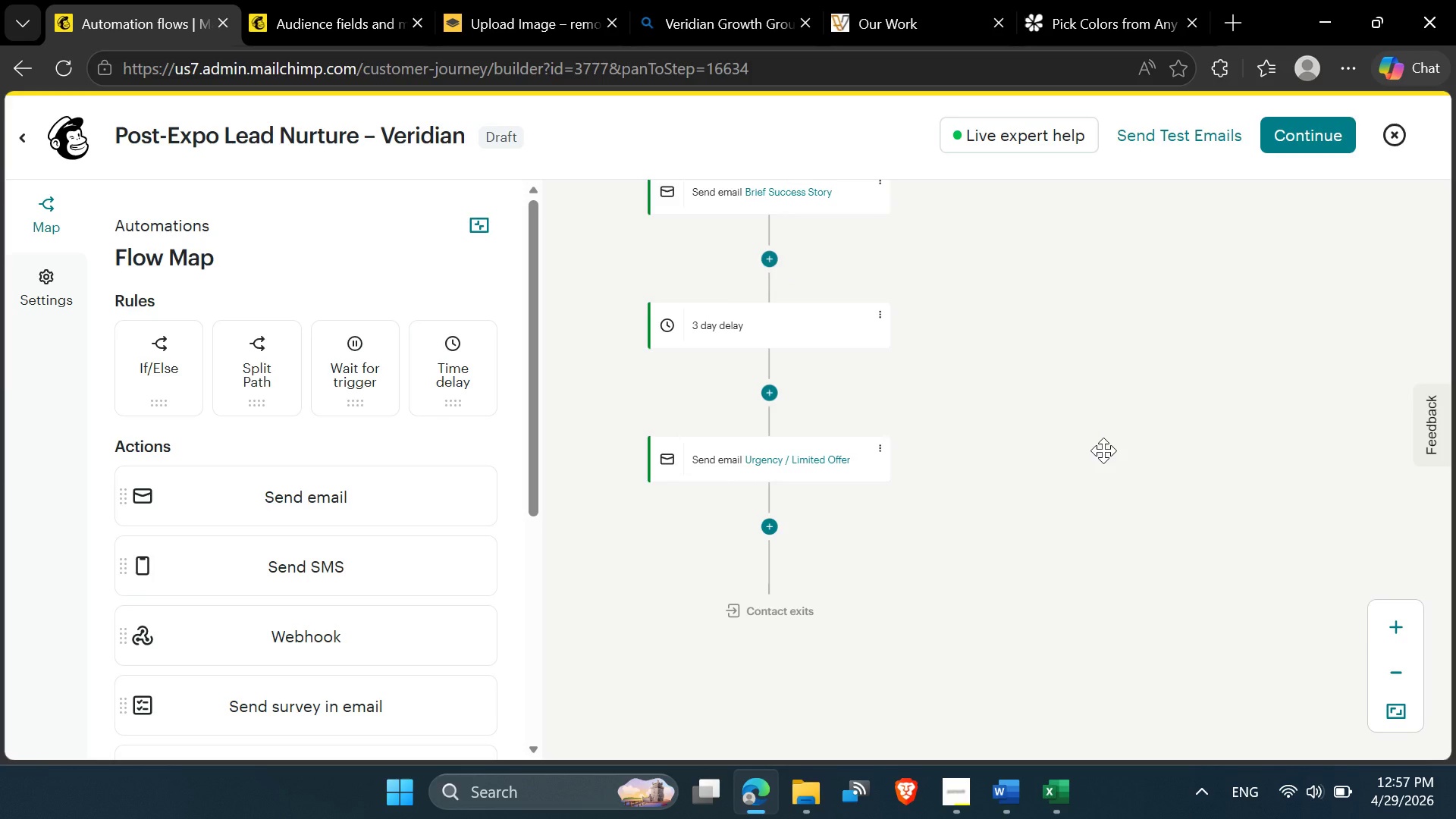 
scroll: coordinate [1103, 450], scroll_direction: up, amount: 7.0
 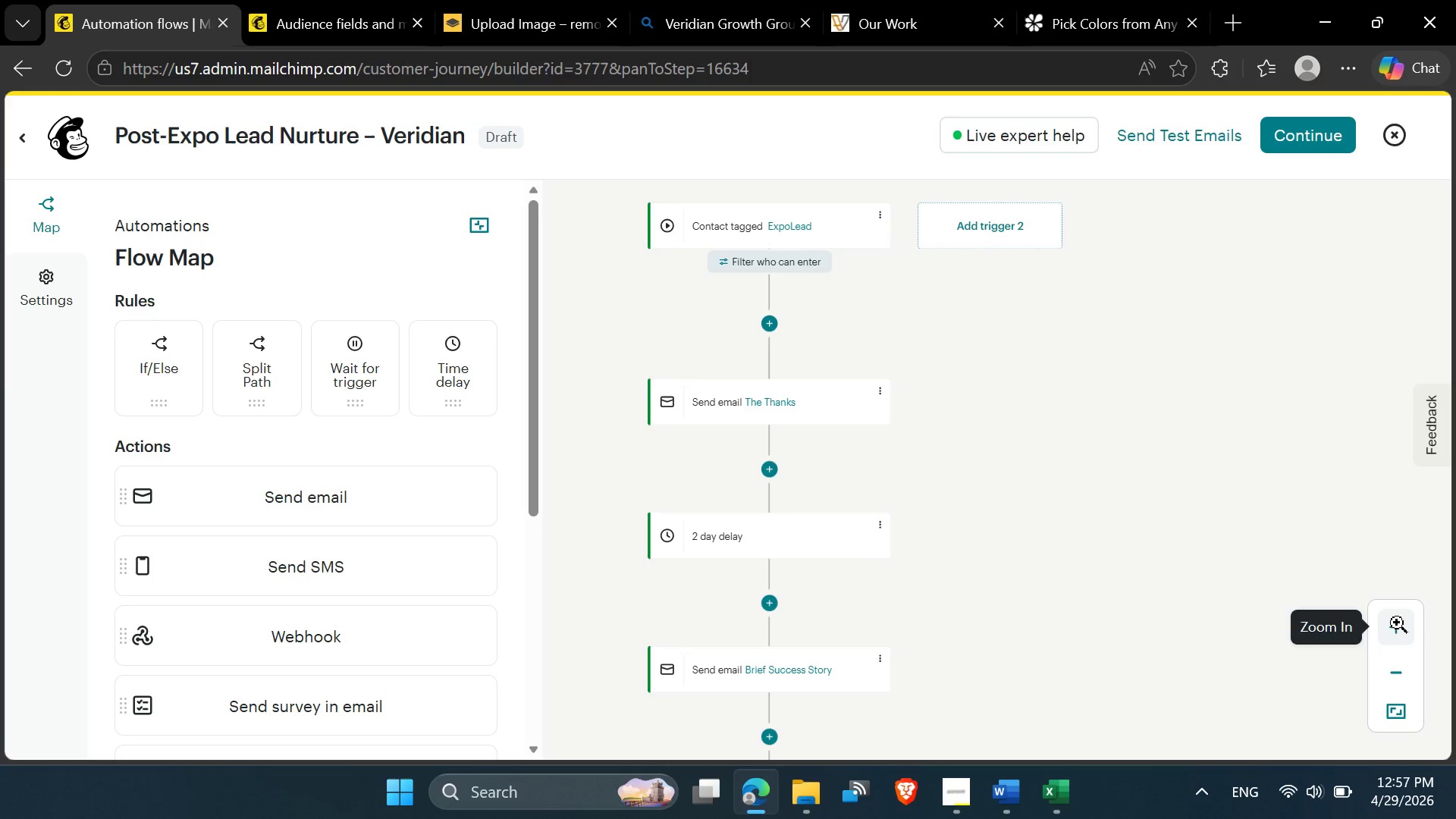 
hold_key(key=ControlLeft, duration=1.31)
scroll: coordinate [1071, 317], scroll_direction: up, amount: 1.0
 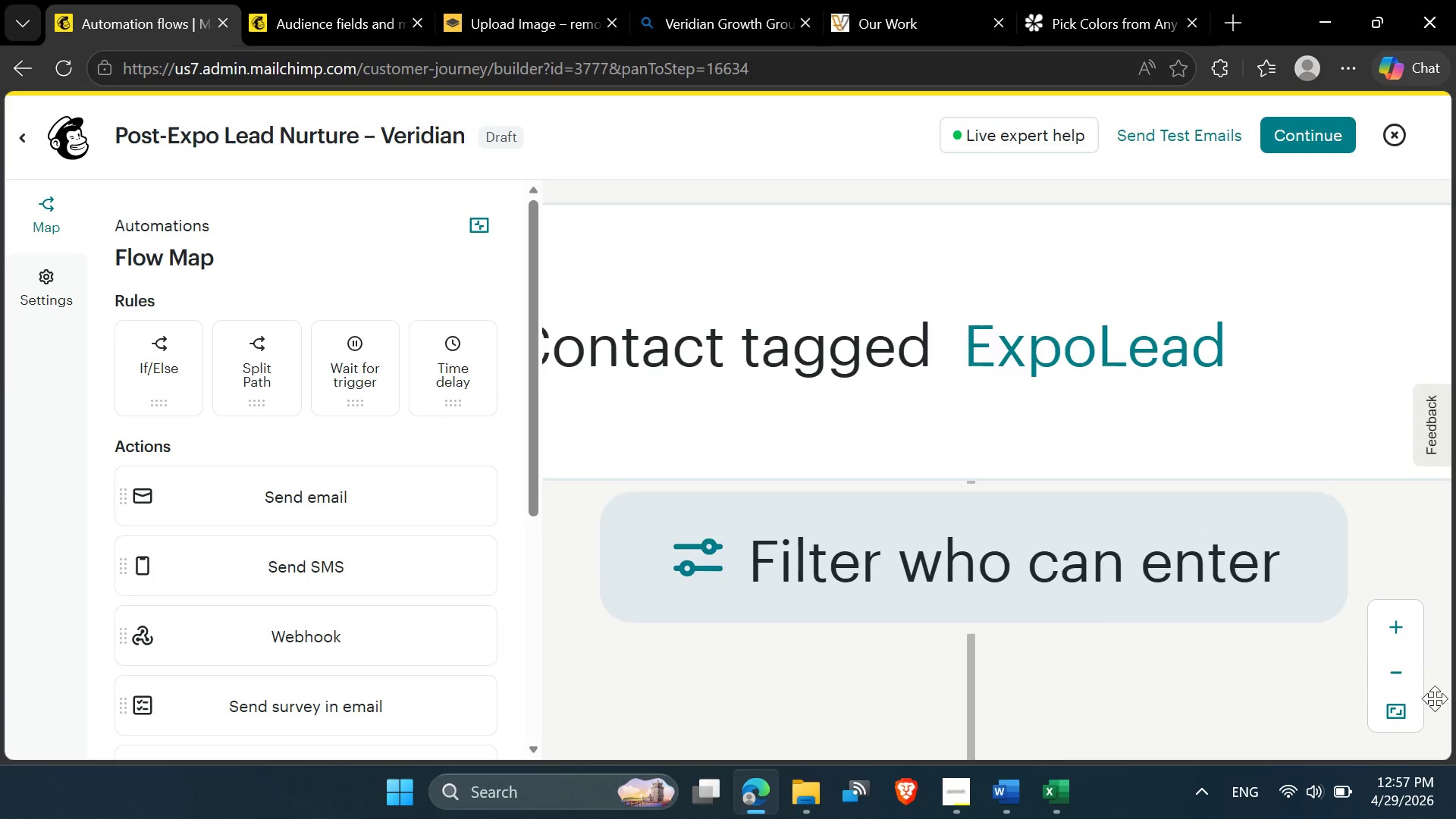 
left_click([1389, 673])
 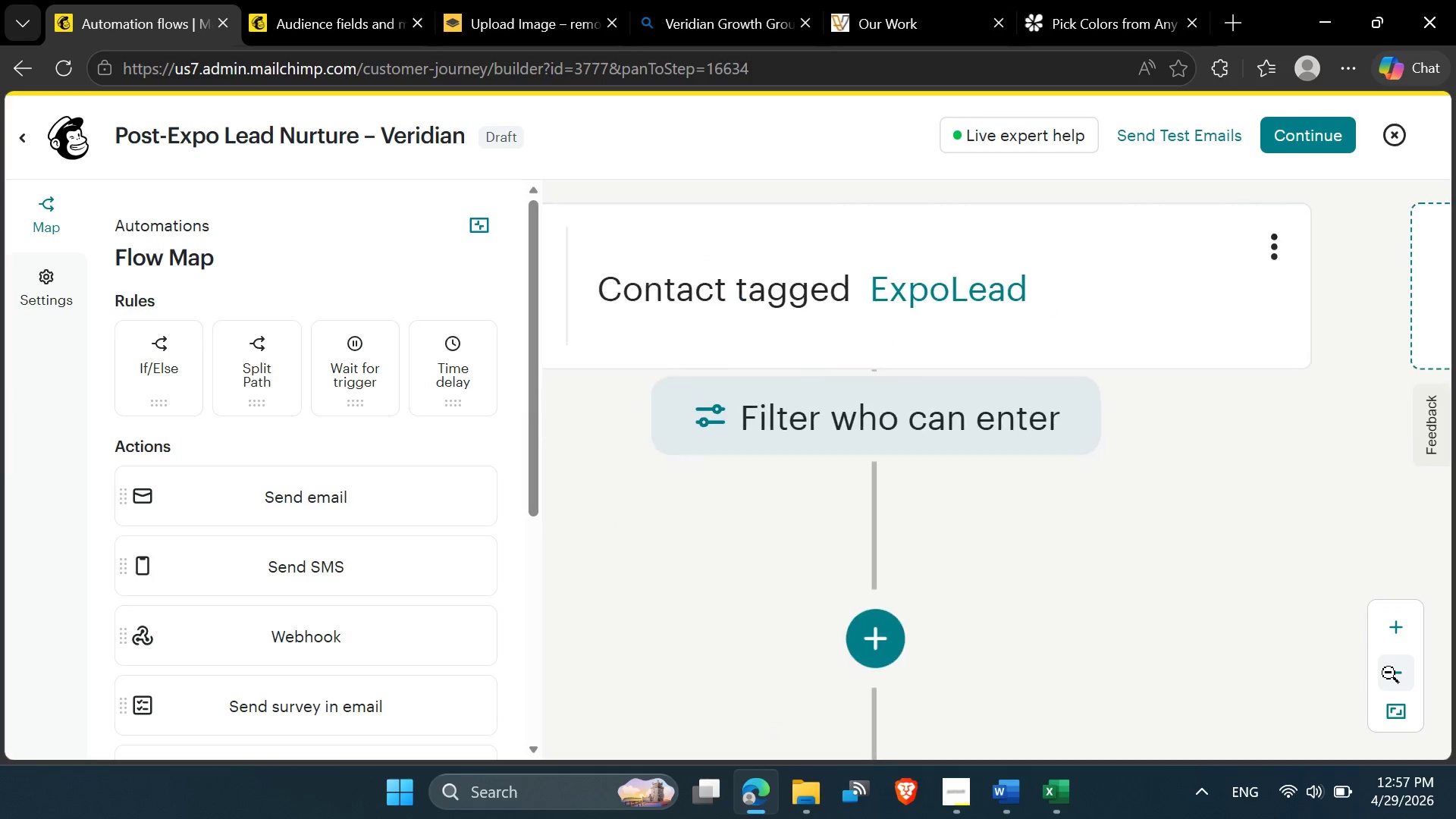 
left_click([1389, 673])
 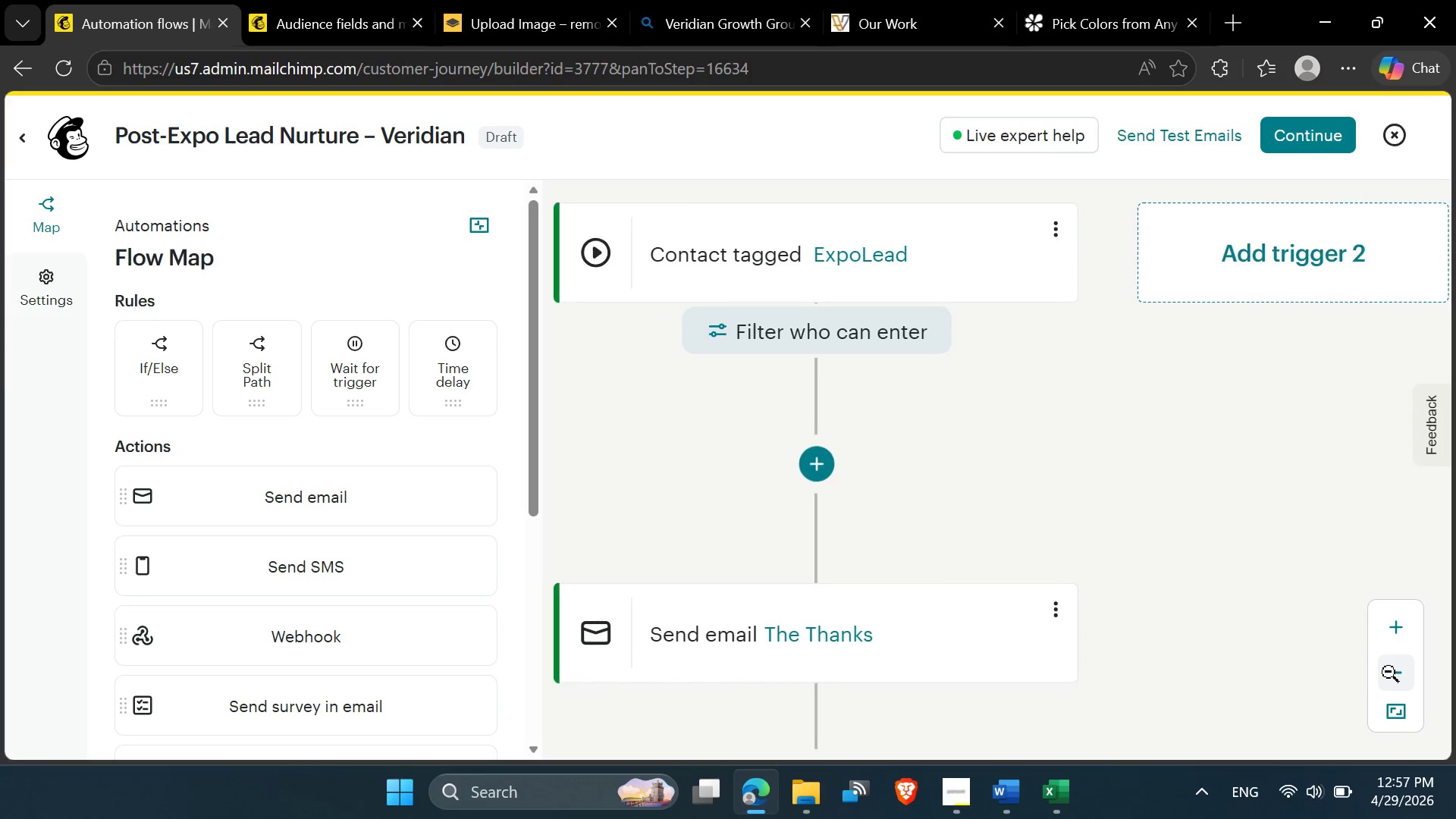 
left_click([1389, 672])
 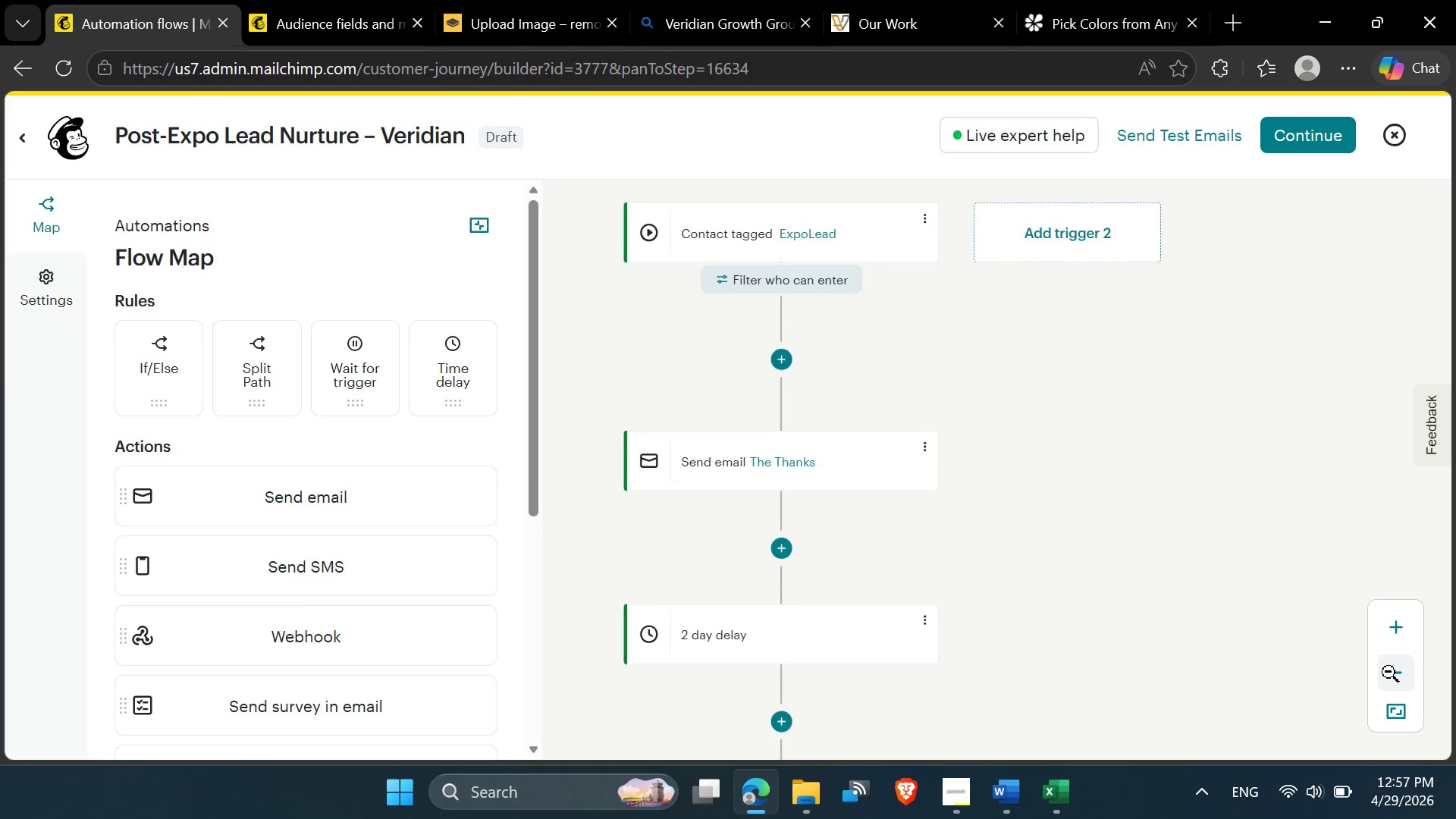 
left_click([1389, 672])
 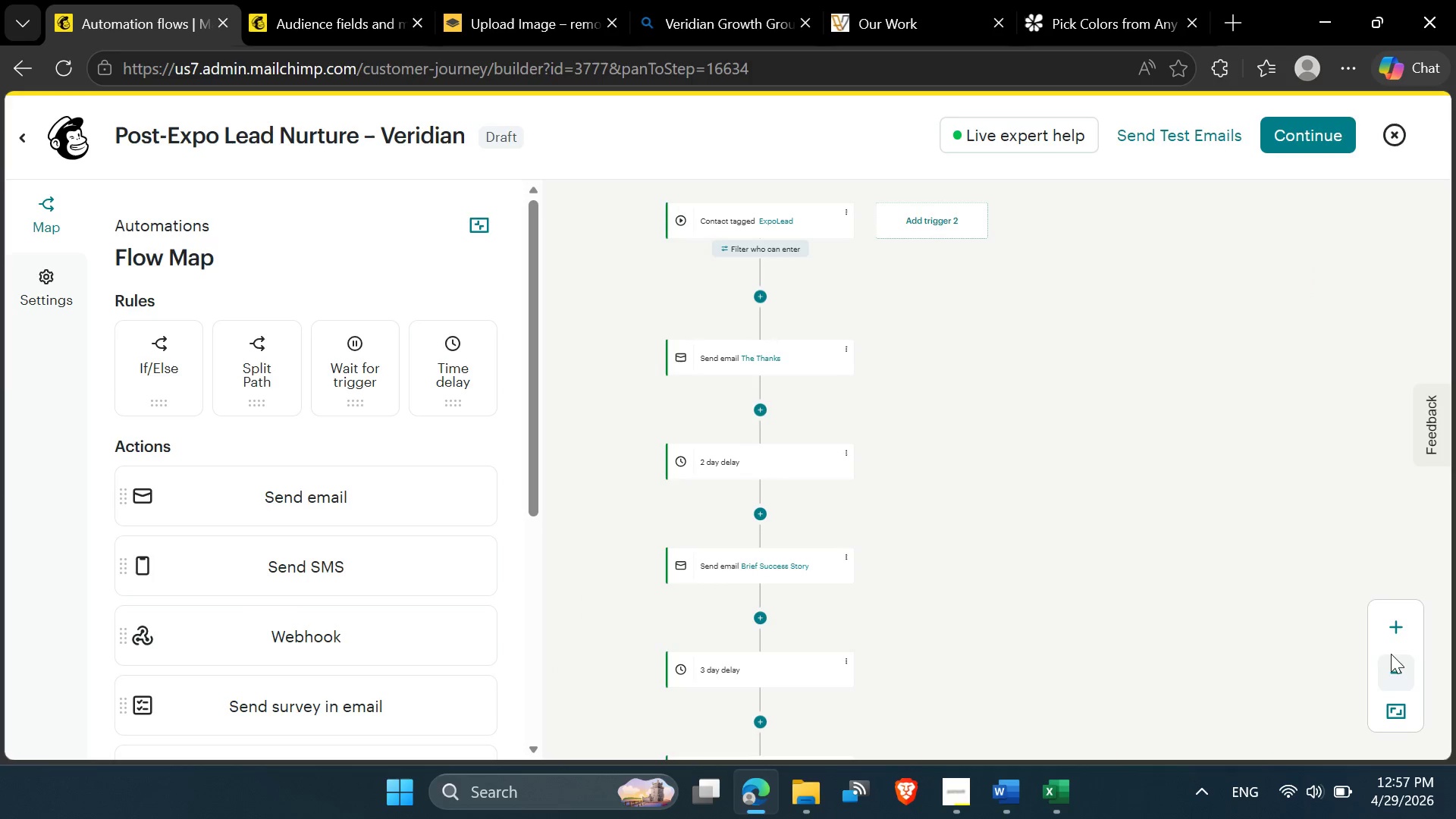 
left_click([1393, 634])
 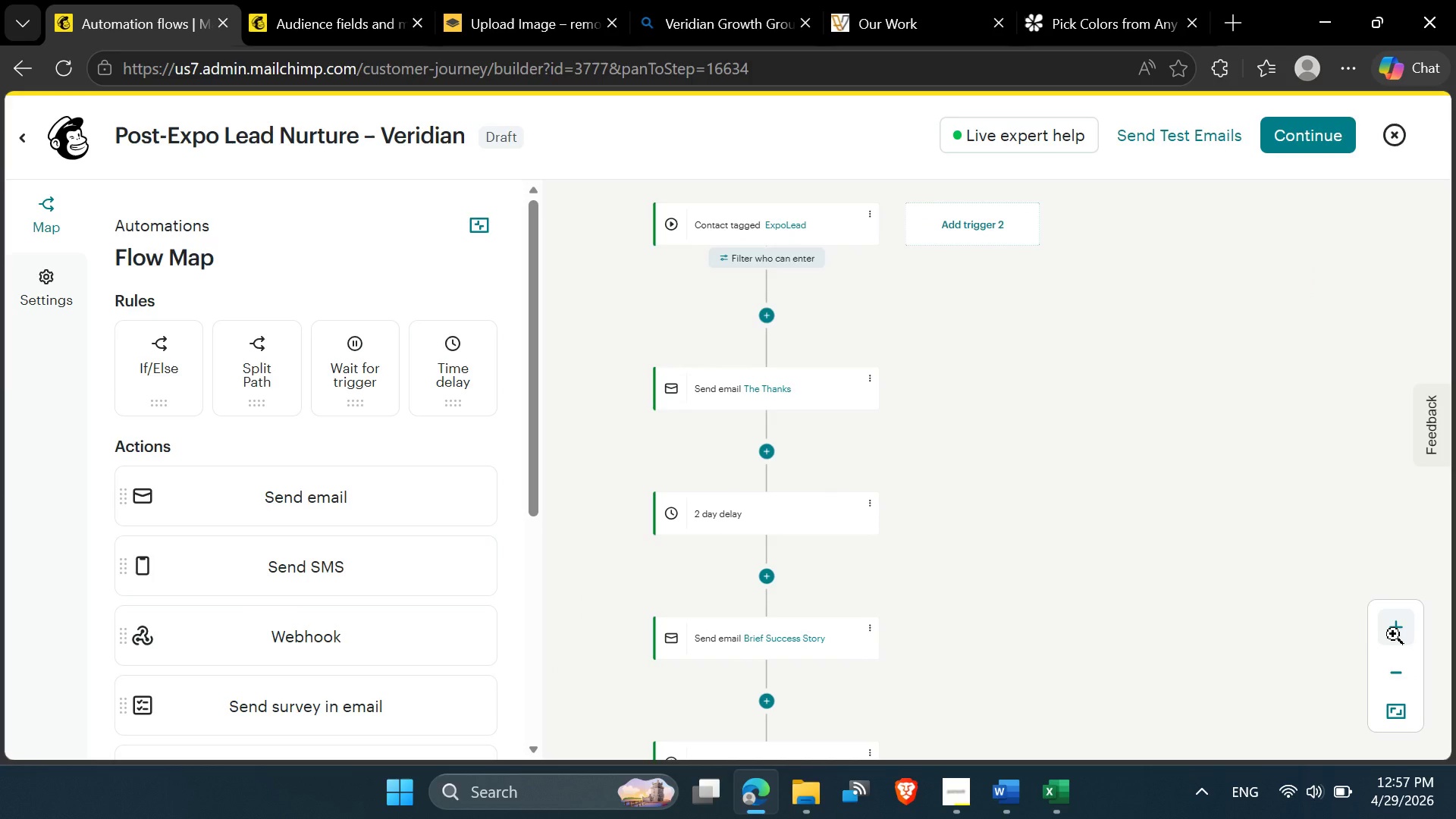 
left_click([1393, 634])
 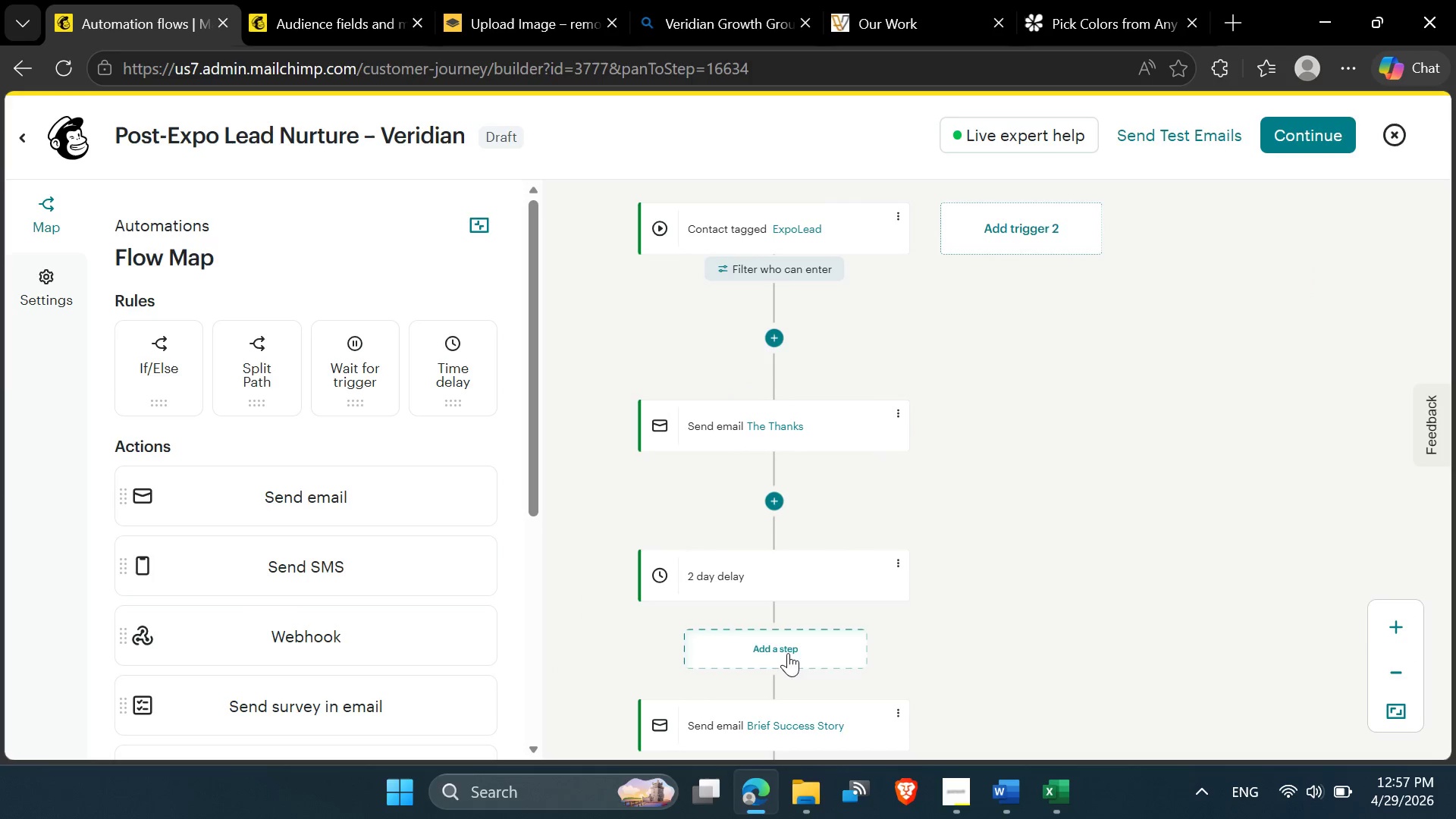 
wait(5.31)
 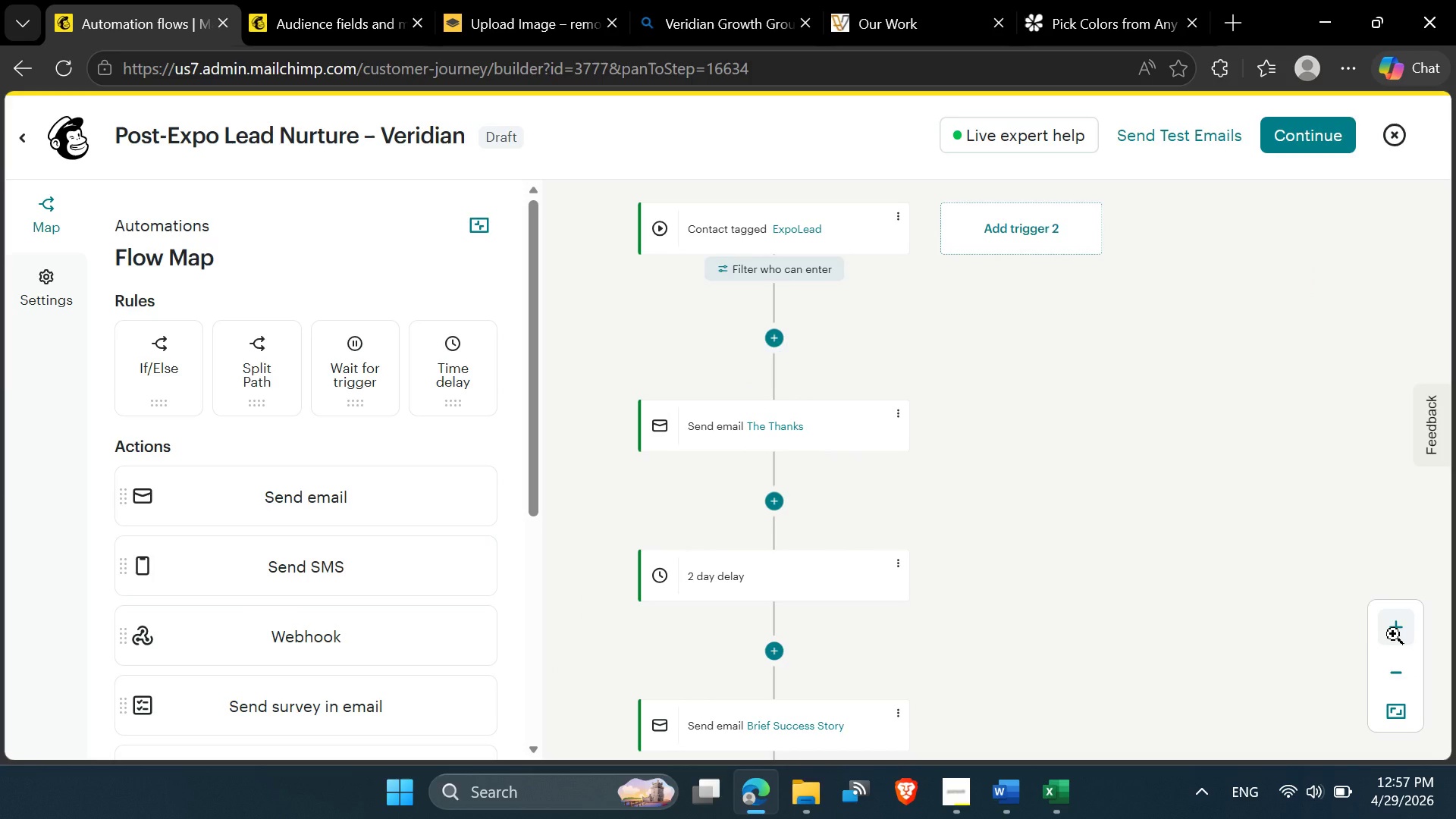 
key(PrintScreen)
 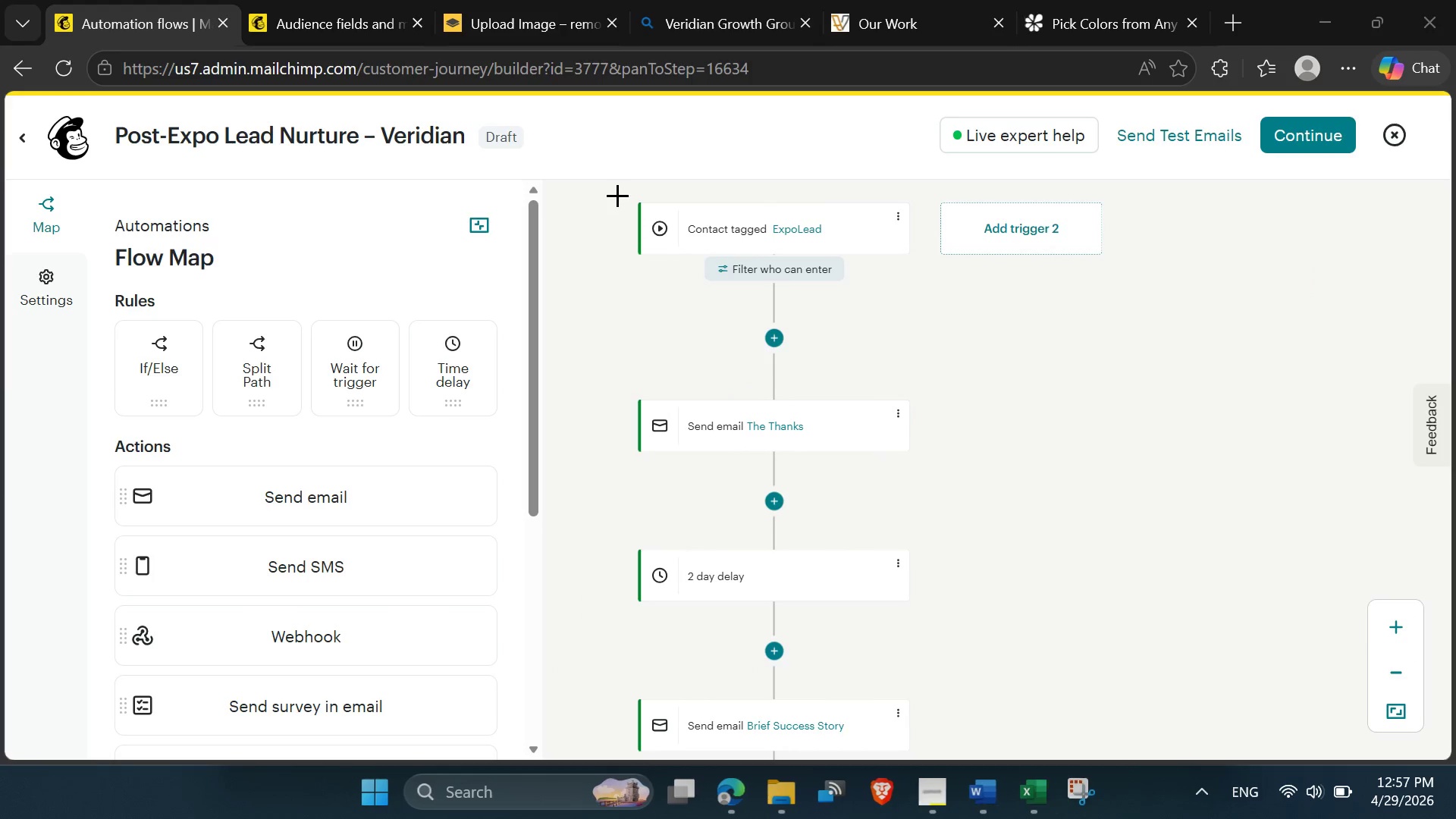 
left_click_drag(start_coordinate=[616, 185], to_coordinate=[937, 756])
 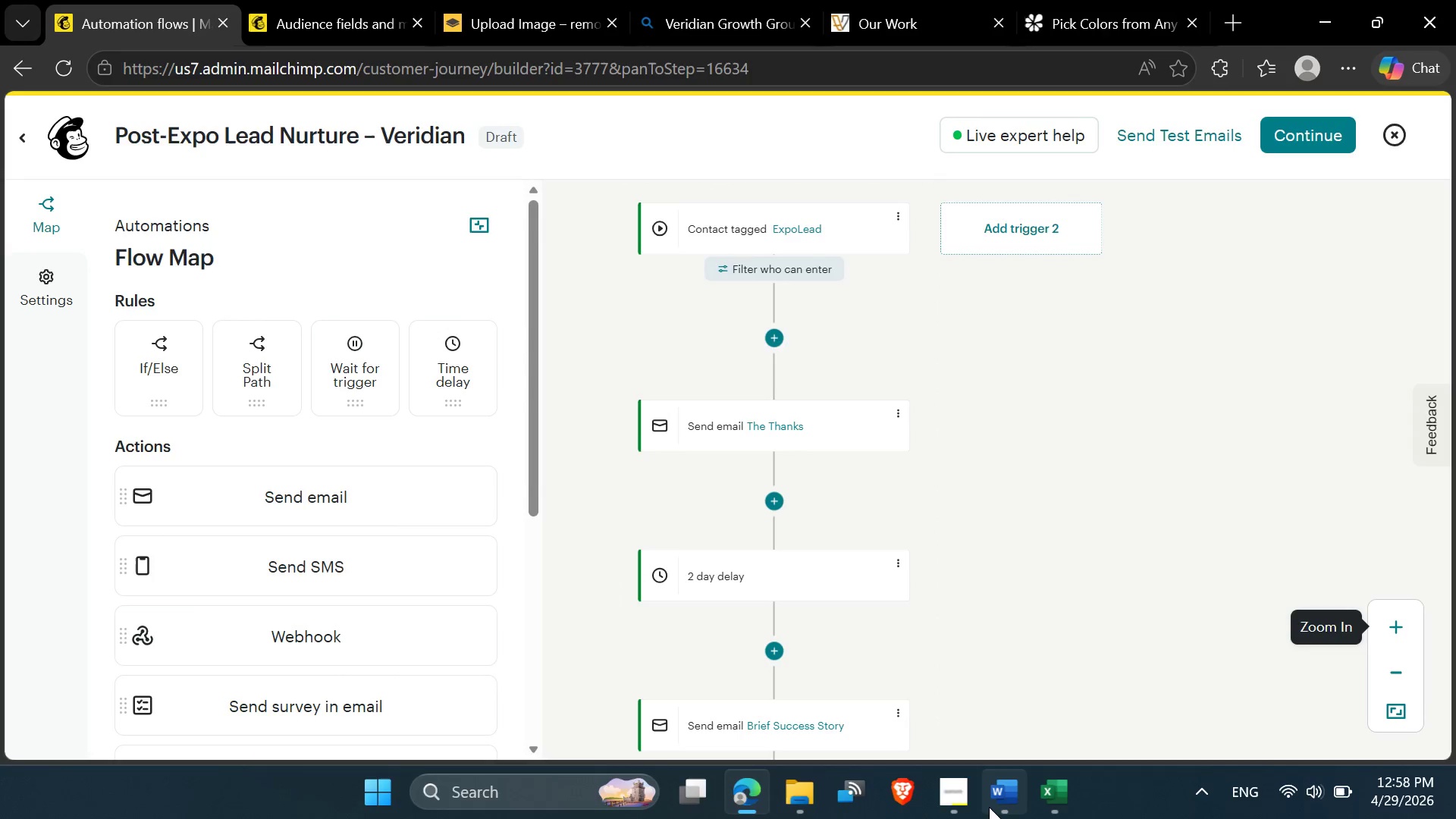 
left_click([989, 807])
 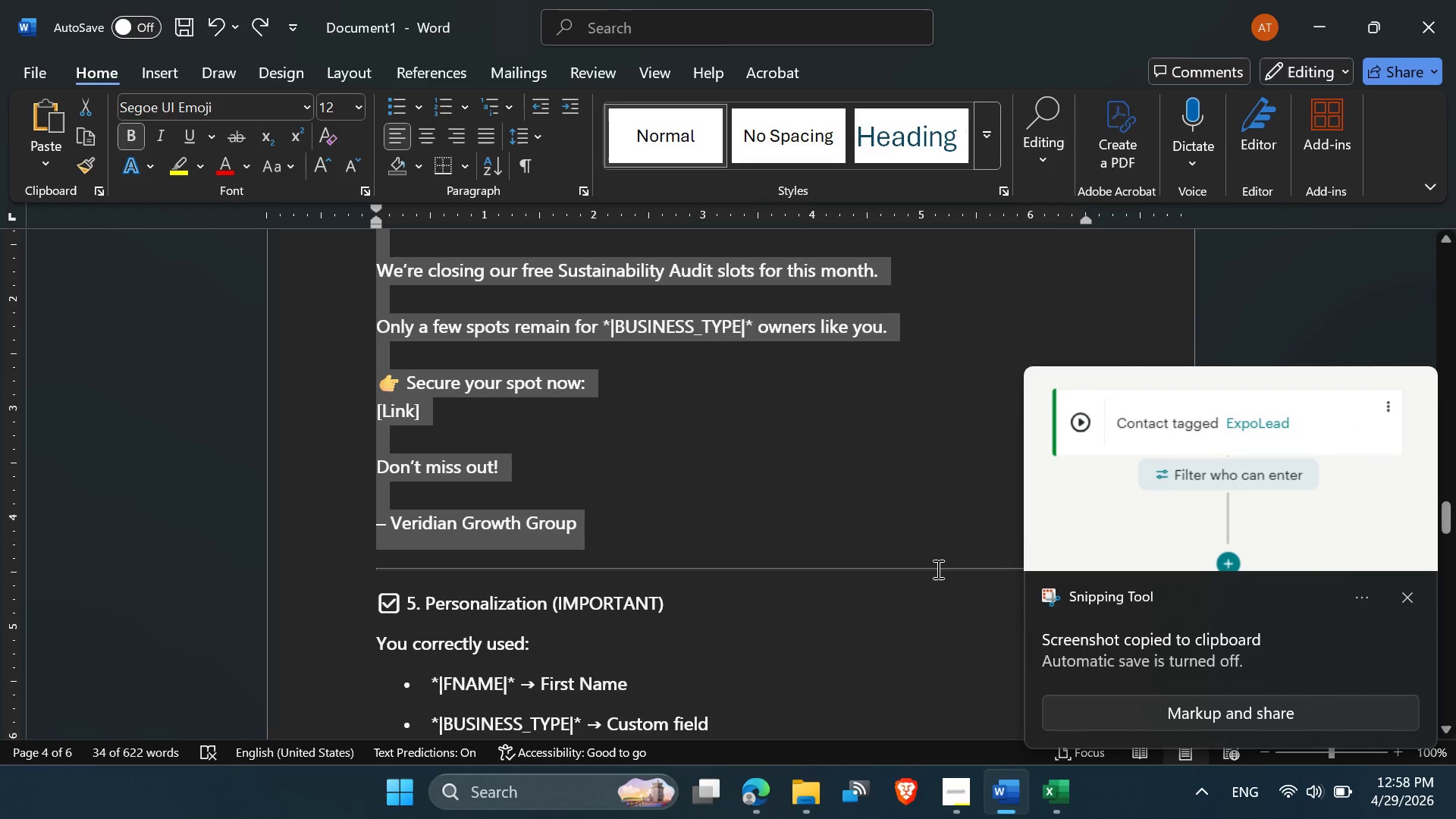 
key(Control+N)
 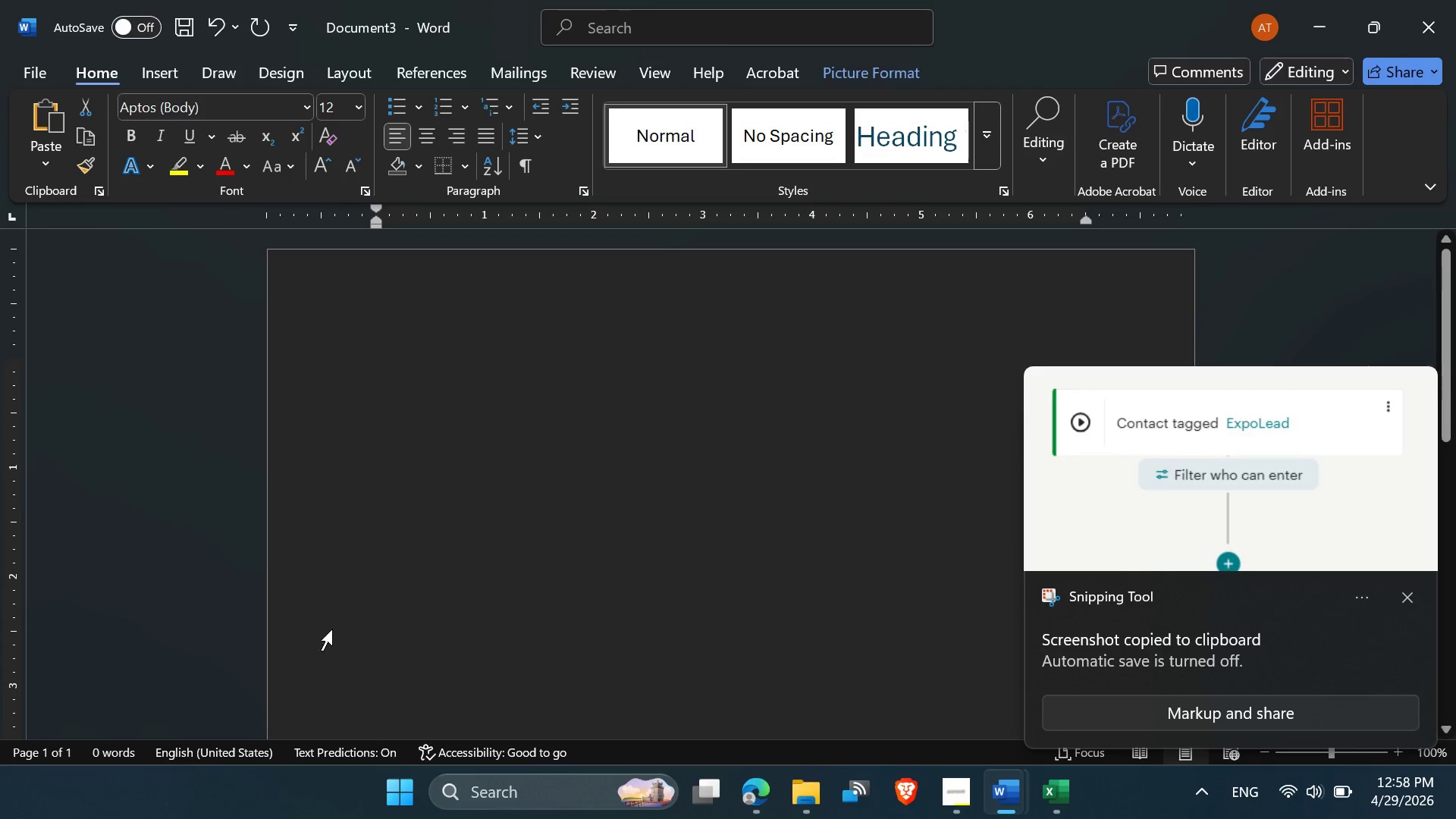 
key(Control+V)
 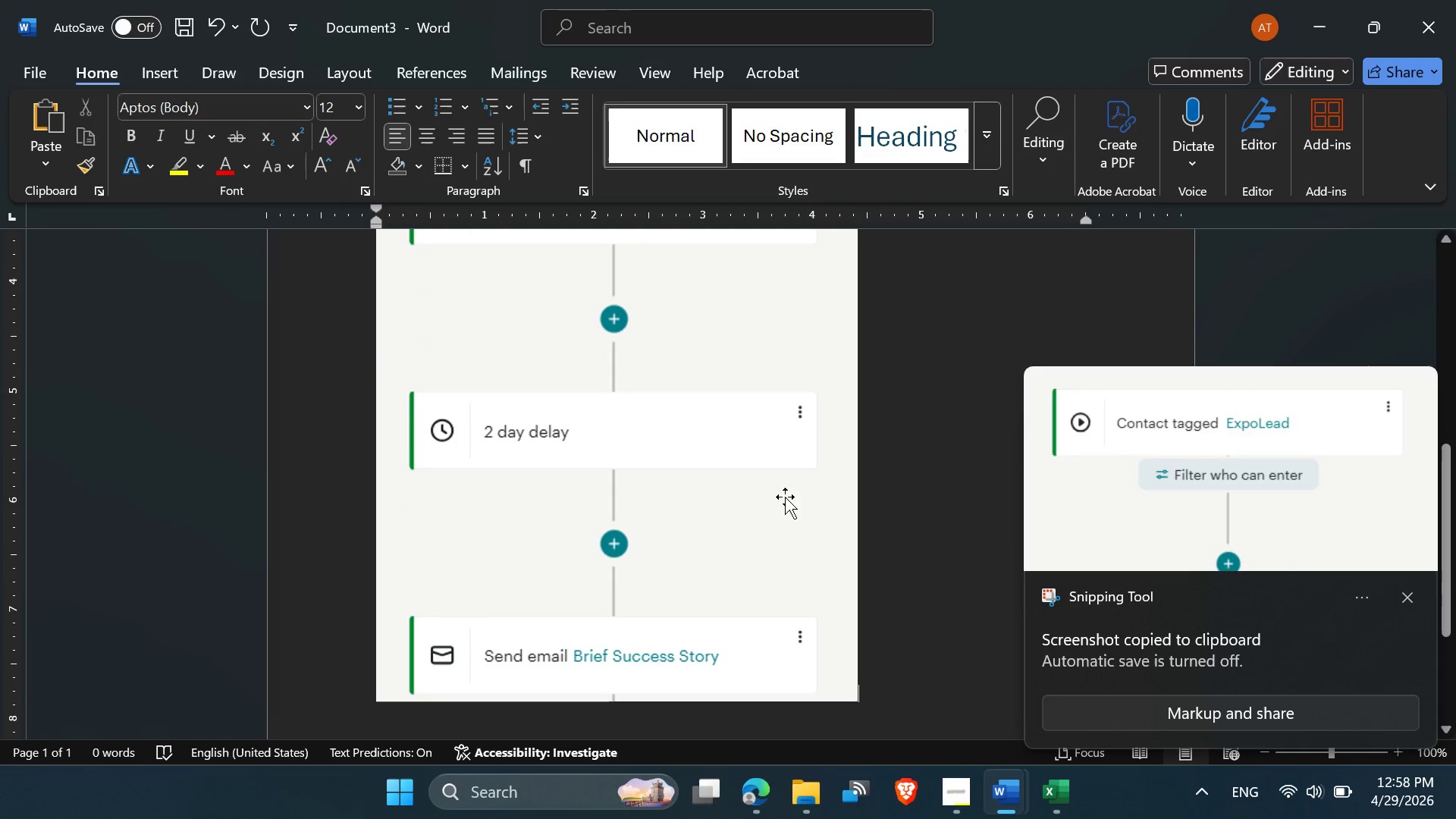 
left_click([1409, 595])
 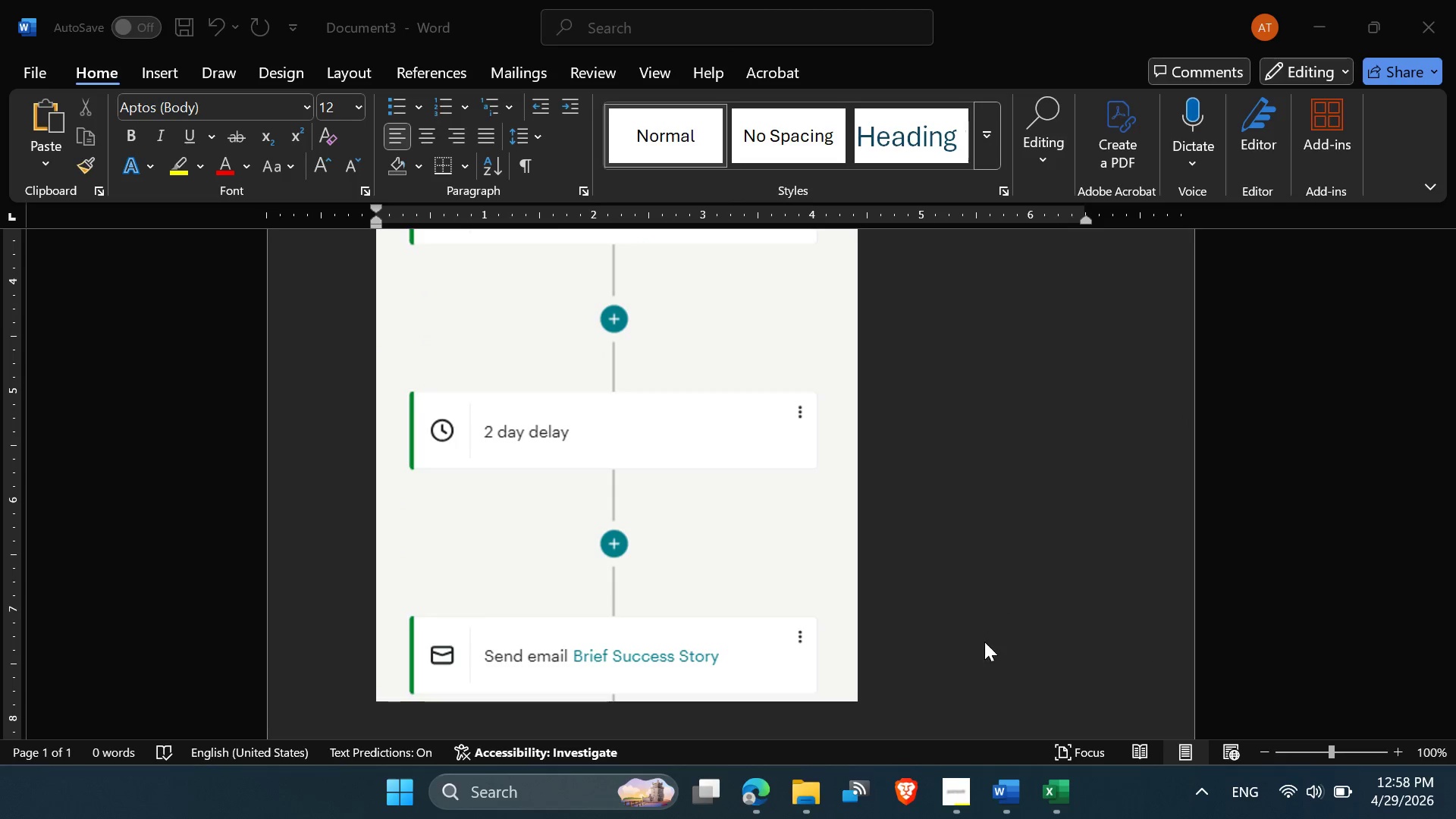 
left_click([965, 656])
 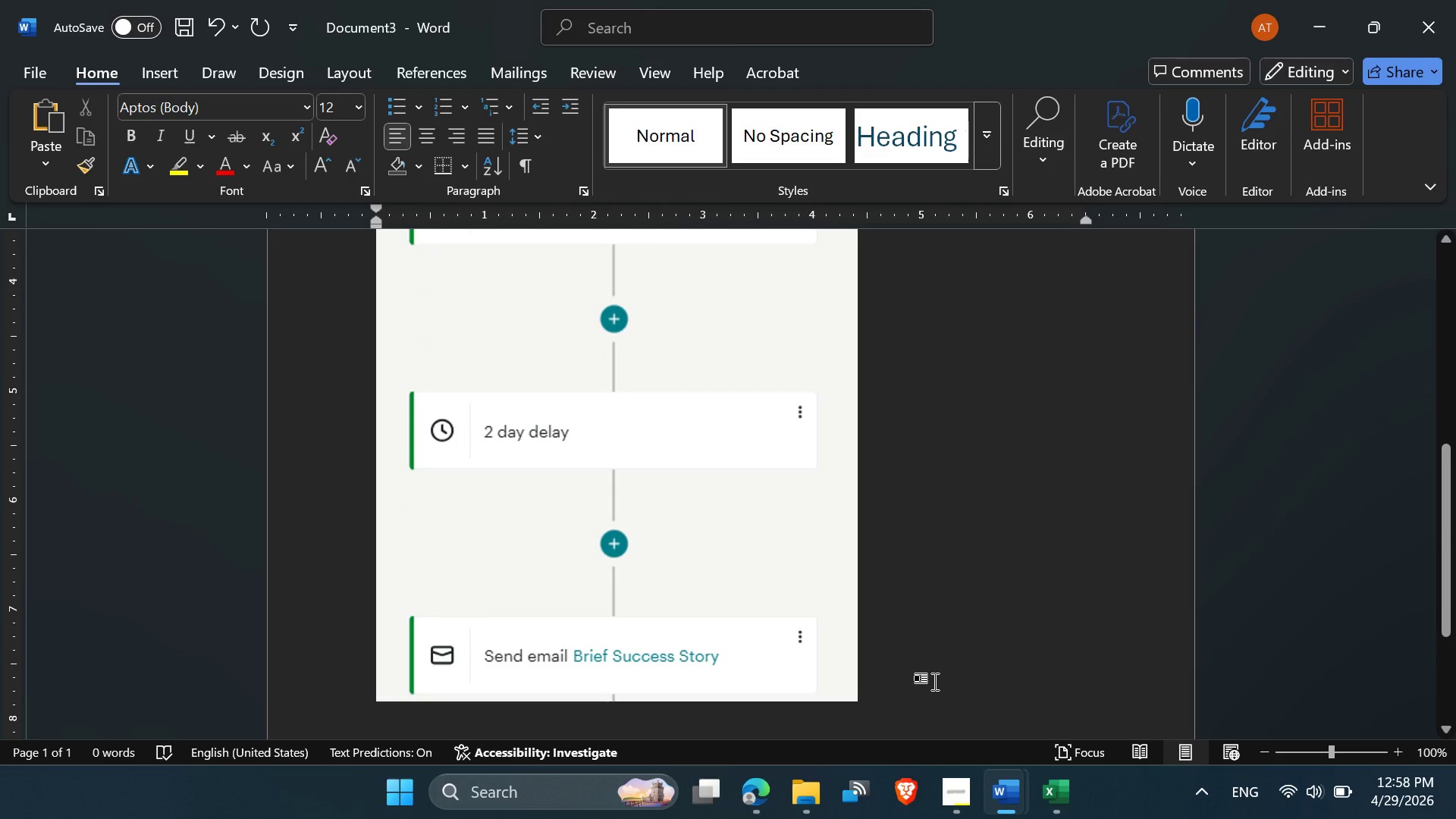 
key(Enter)
 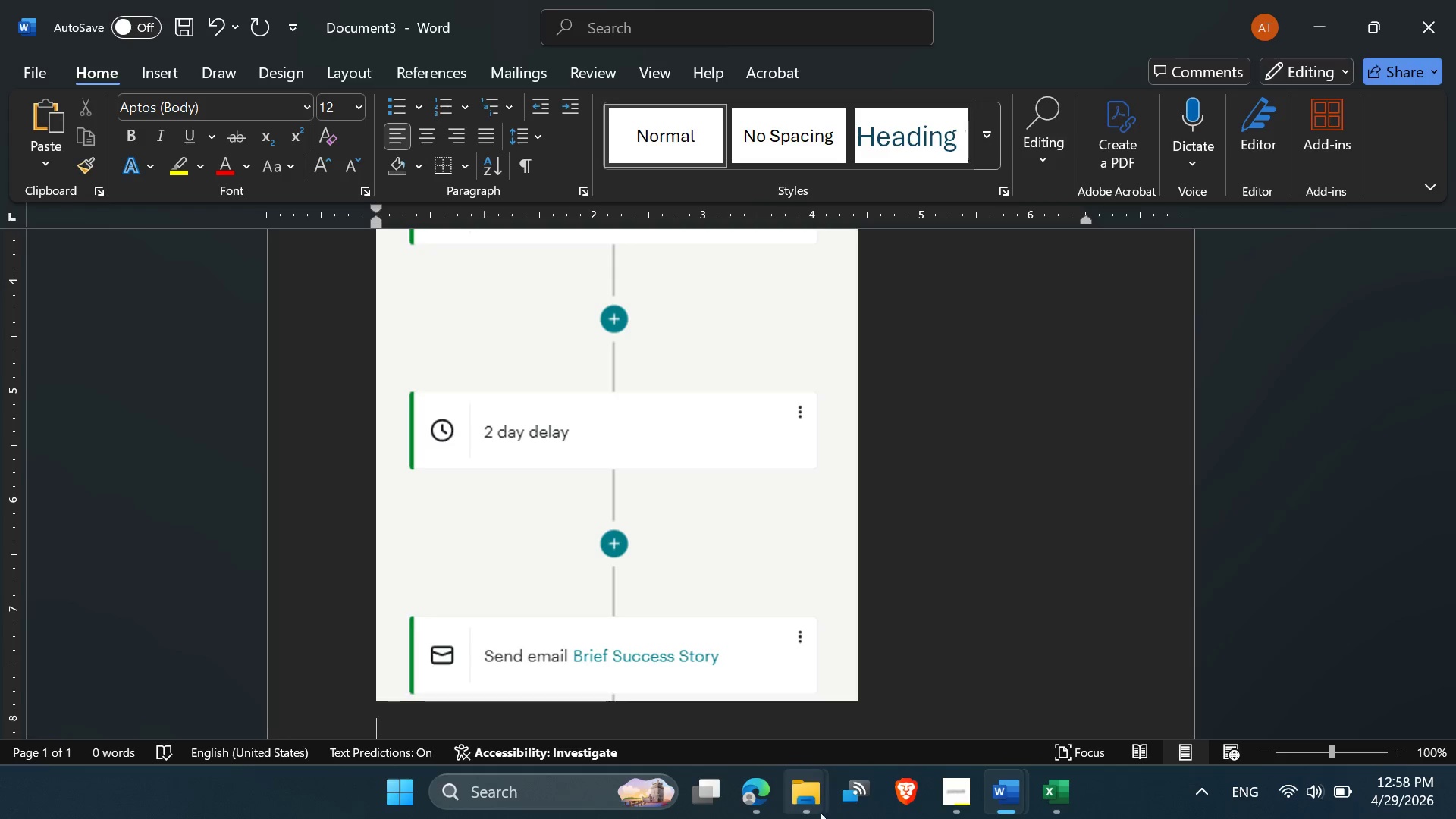 
left_click([745, 799])
 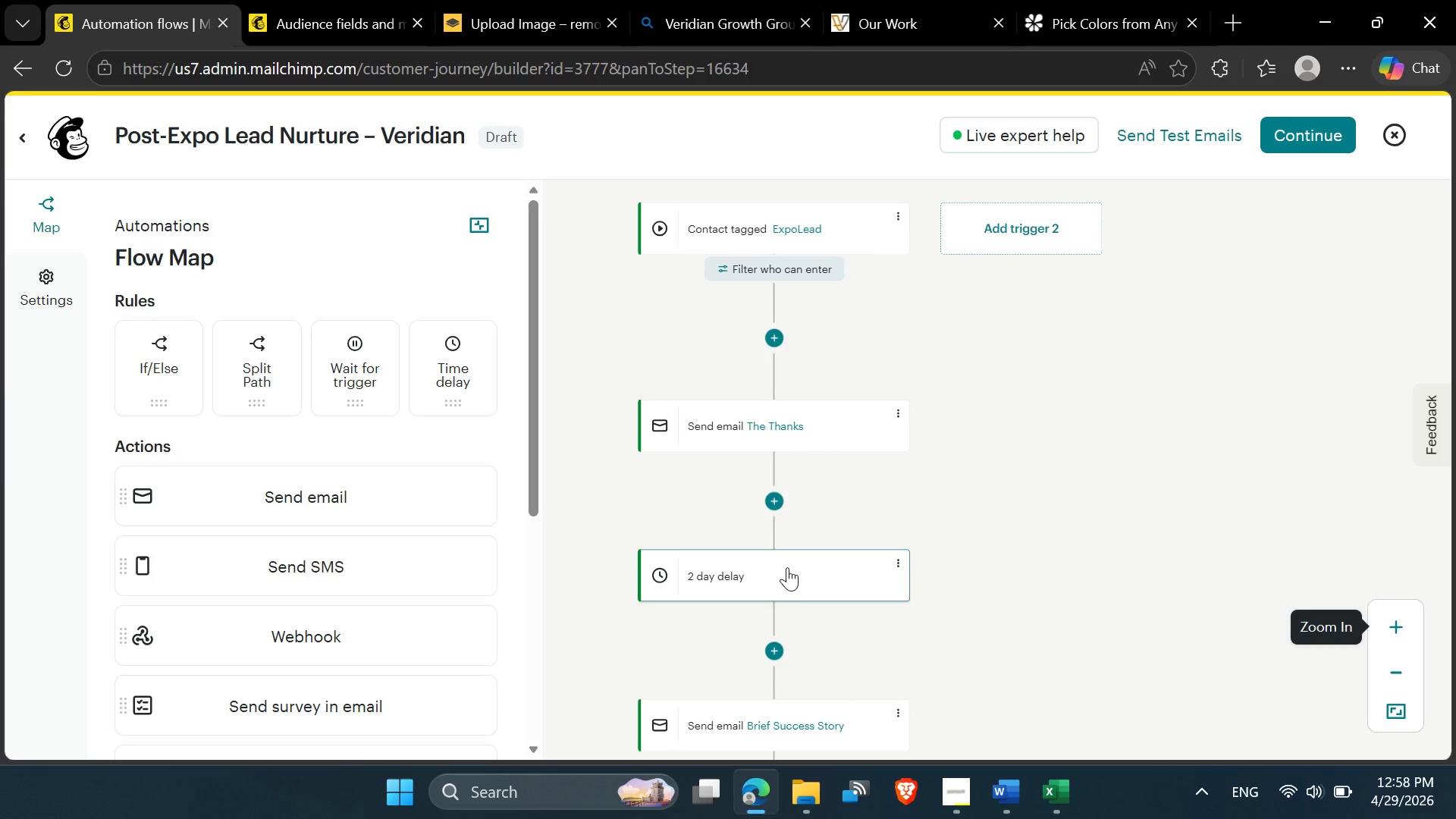 
scroll: coordinate [794, 623], scroll_direction: down, amount: 6.0
 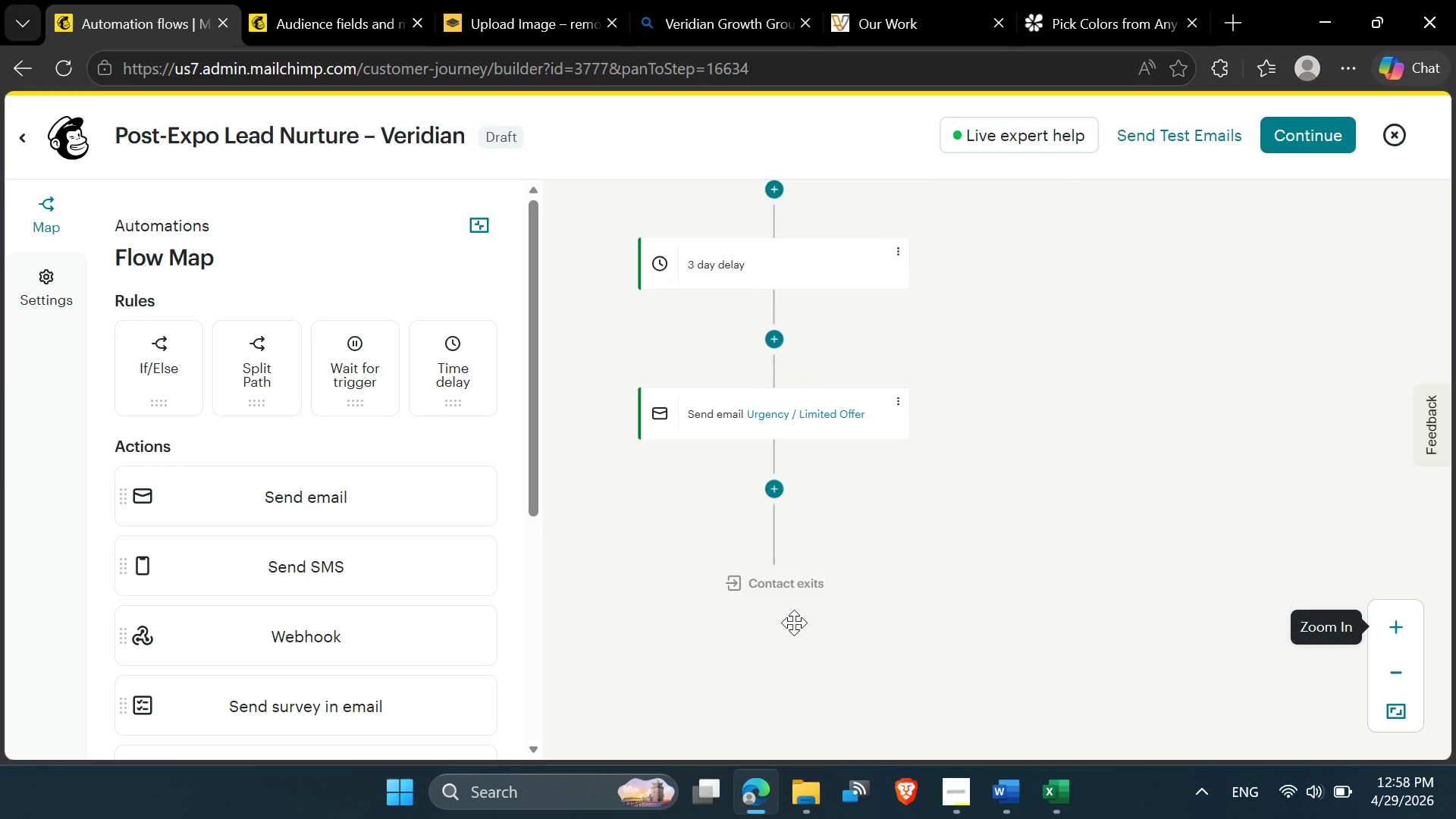 
scroll: coordinate [794, 623], scroll_direction: up, amount: 1.0
 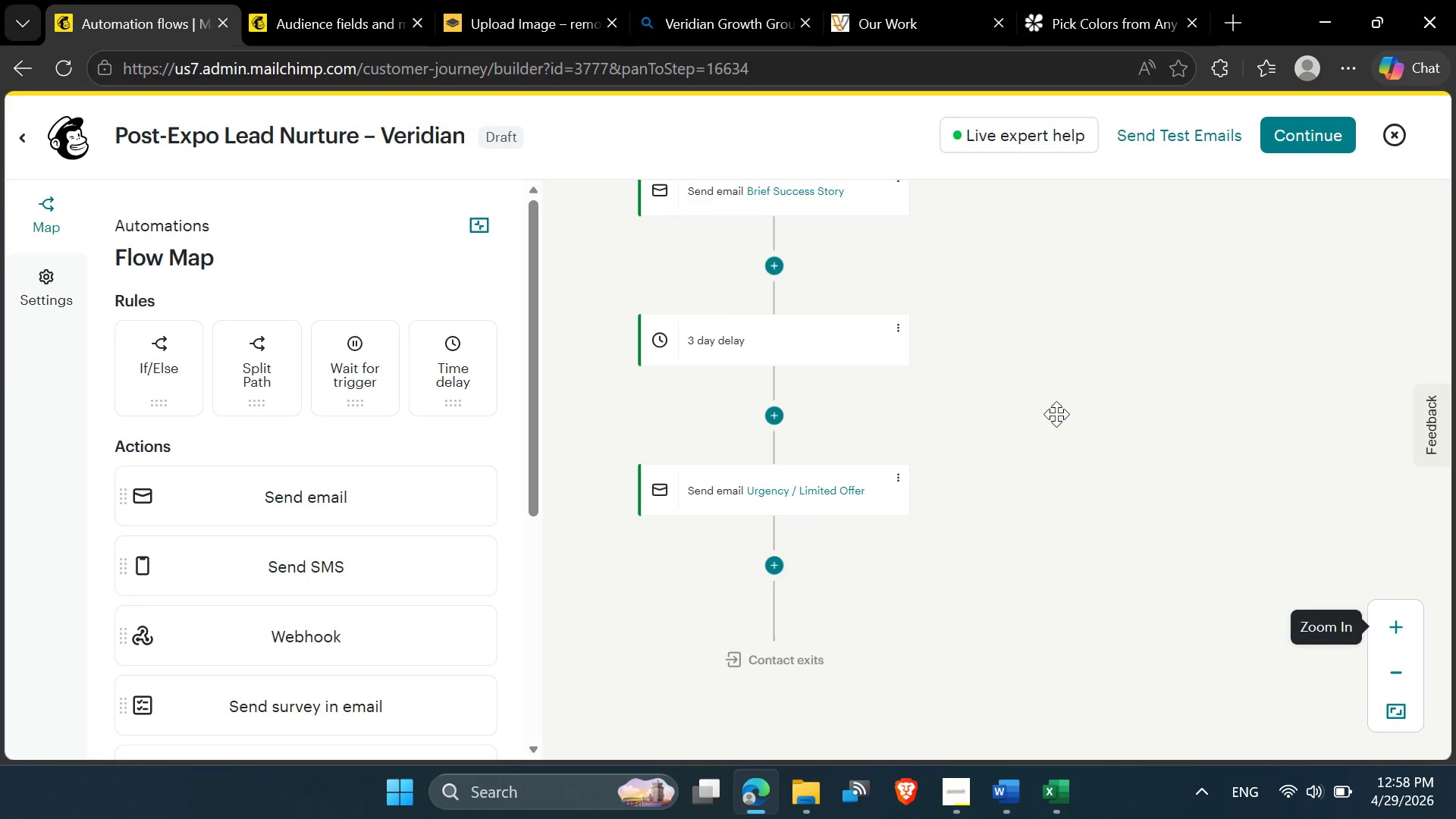 
left_click_drag(start_coordinate=[1056, 414], to_coordinate=[1056, 383])
 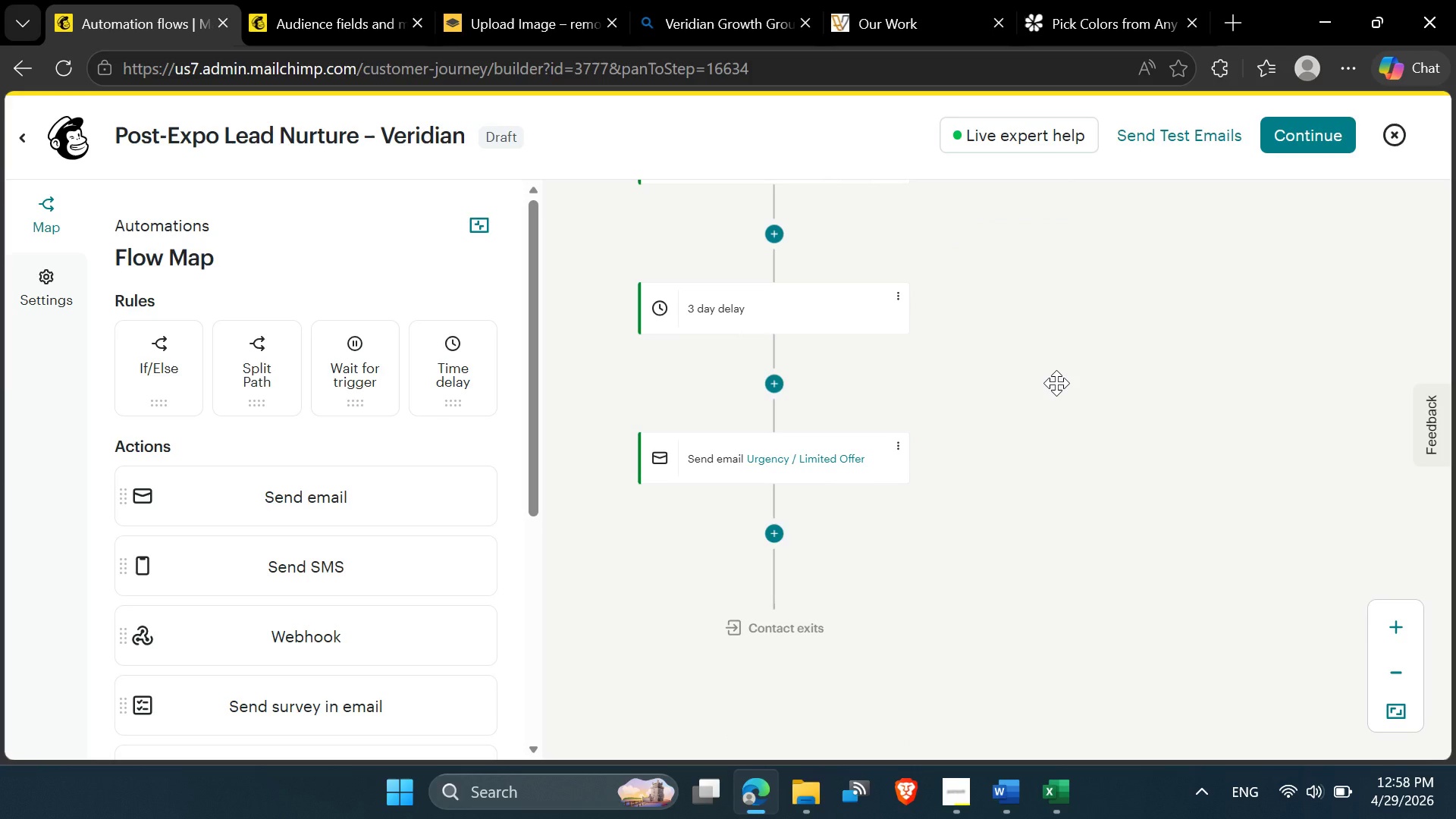 
left_click_drag(start_coordinate=[1056, 383], to_coordinate=[1056, 378])
 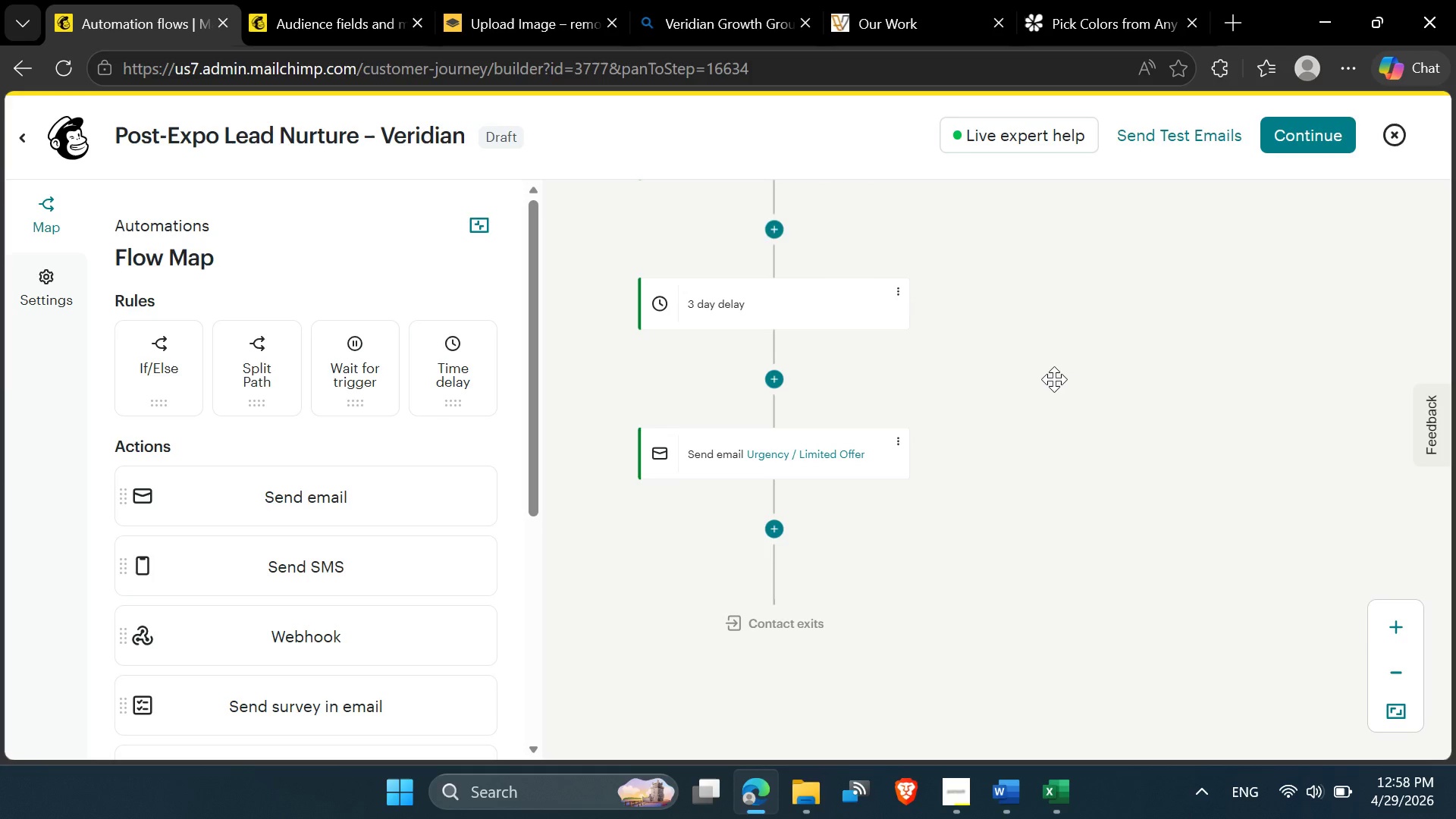 
key(PrintScreen)
 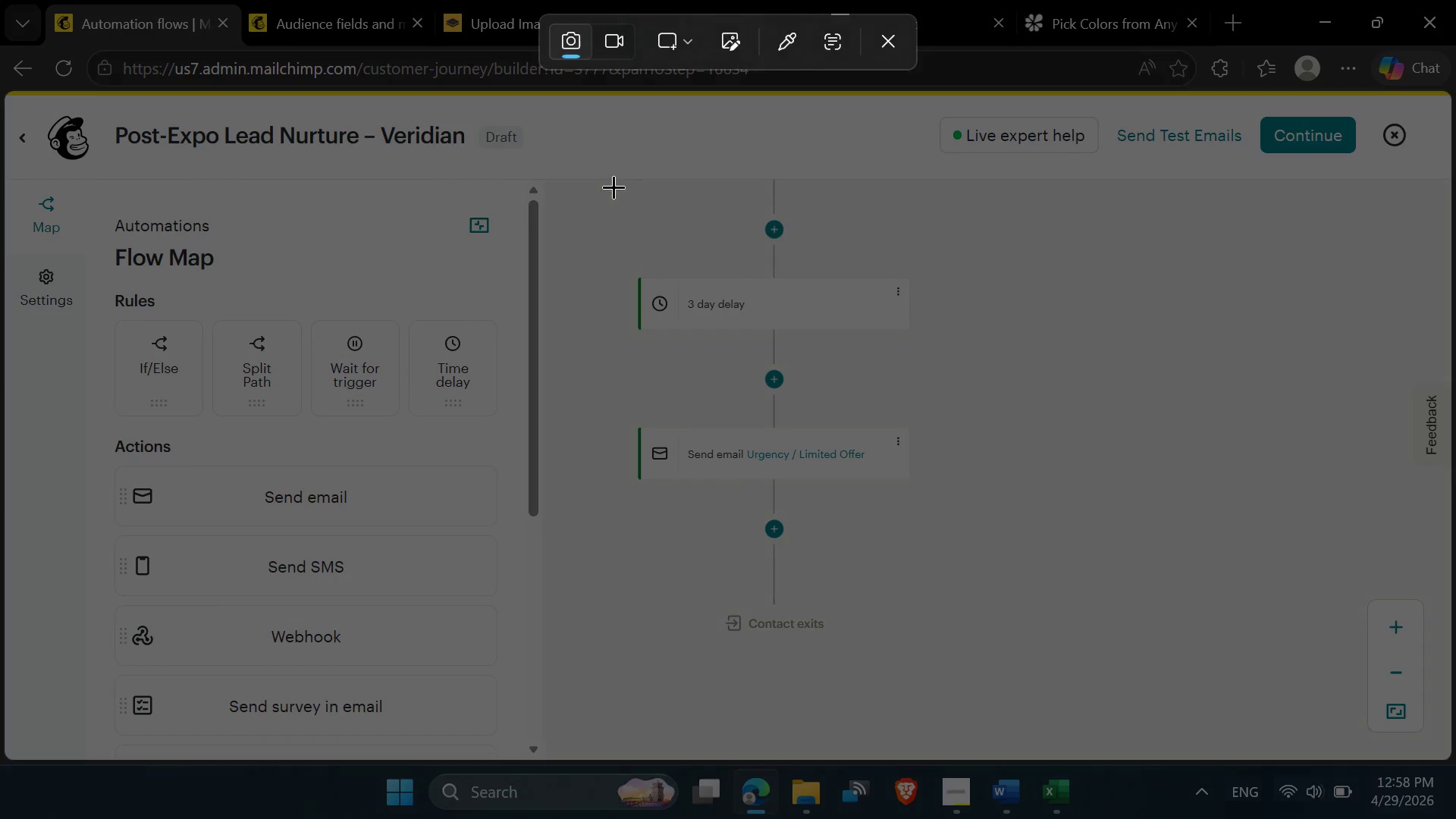 
left_click_drag(start_coordinate=[602, 181], to_coordinate=[941, 705])
 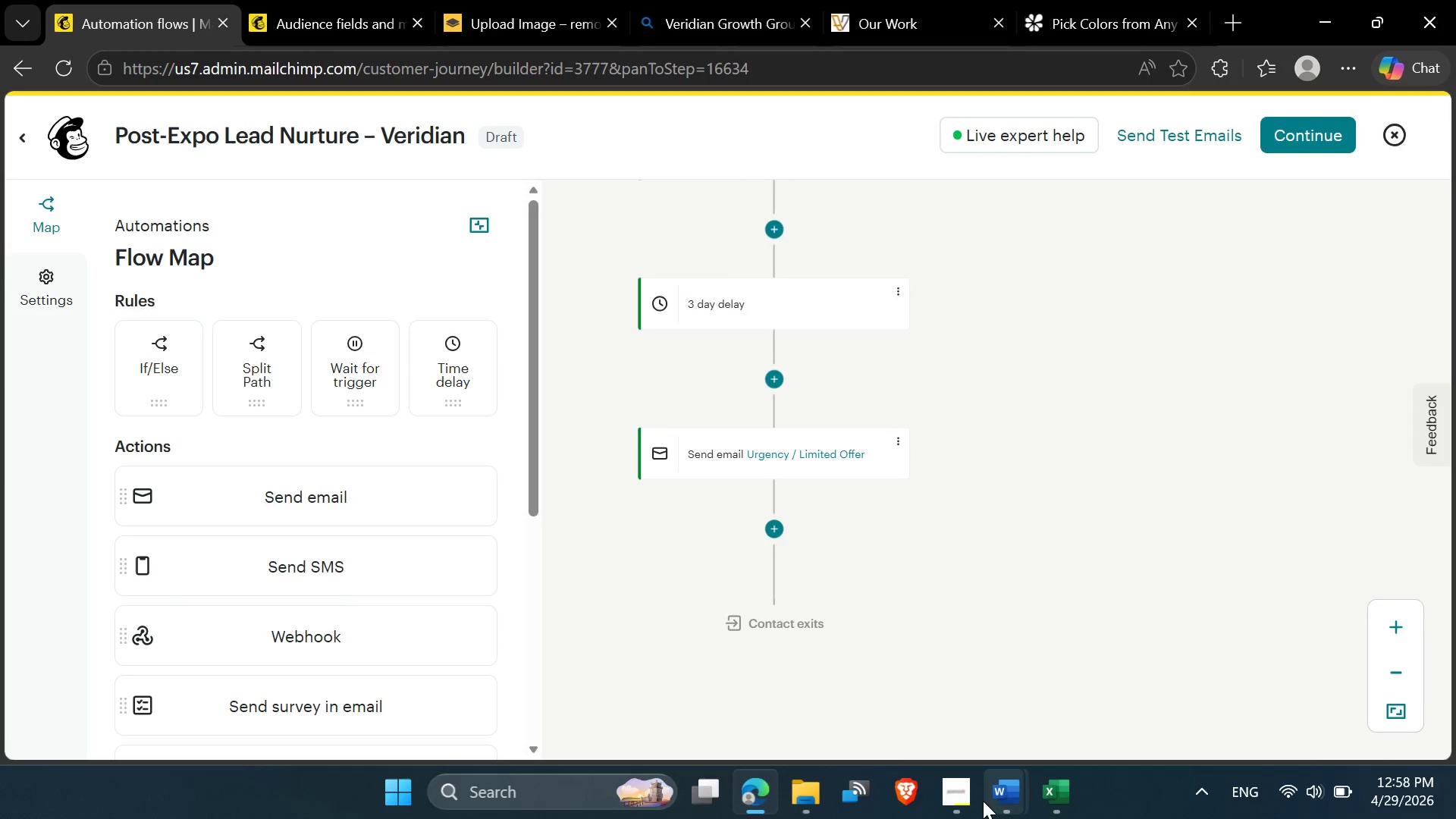 
left_click([997, 795])
 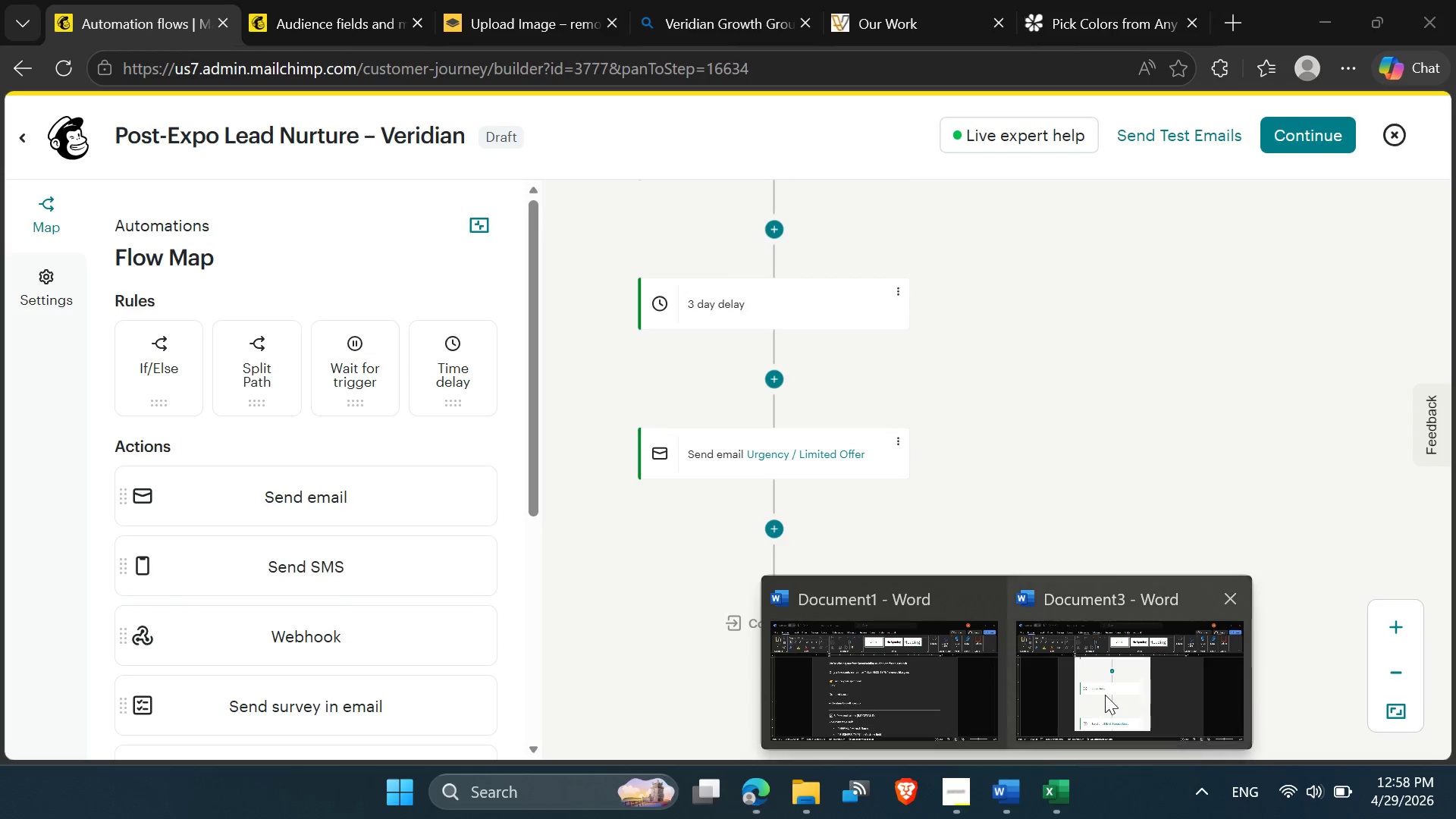 
left_click([1106, 690])
 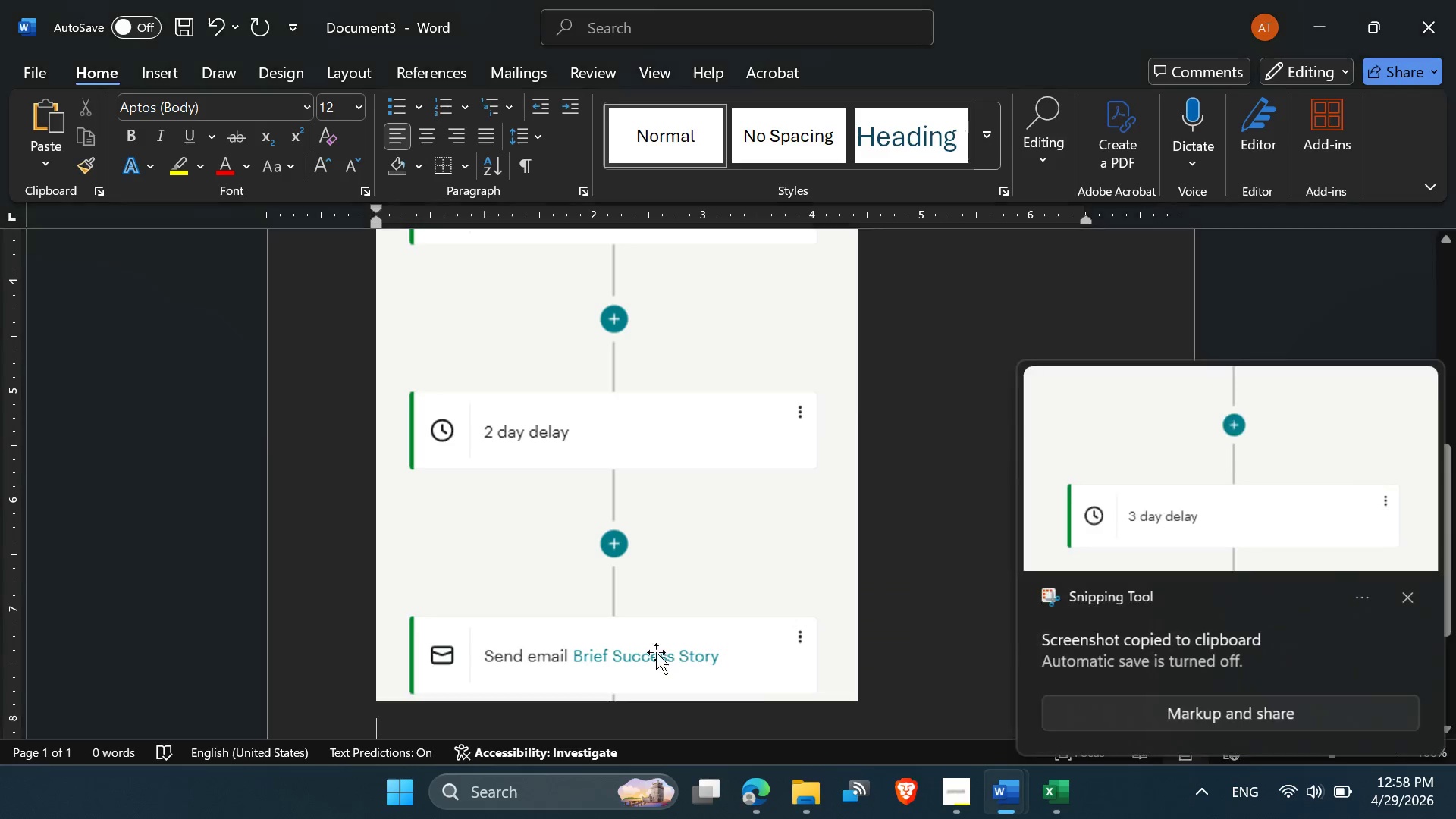 
scroll: coordinate [590, 673], scroll_direction: down, amount: 6.0
 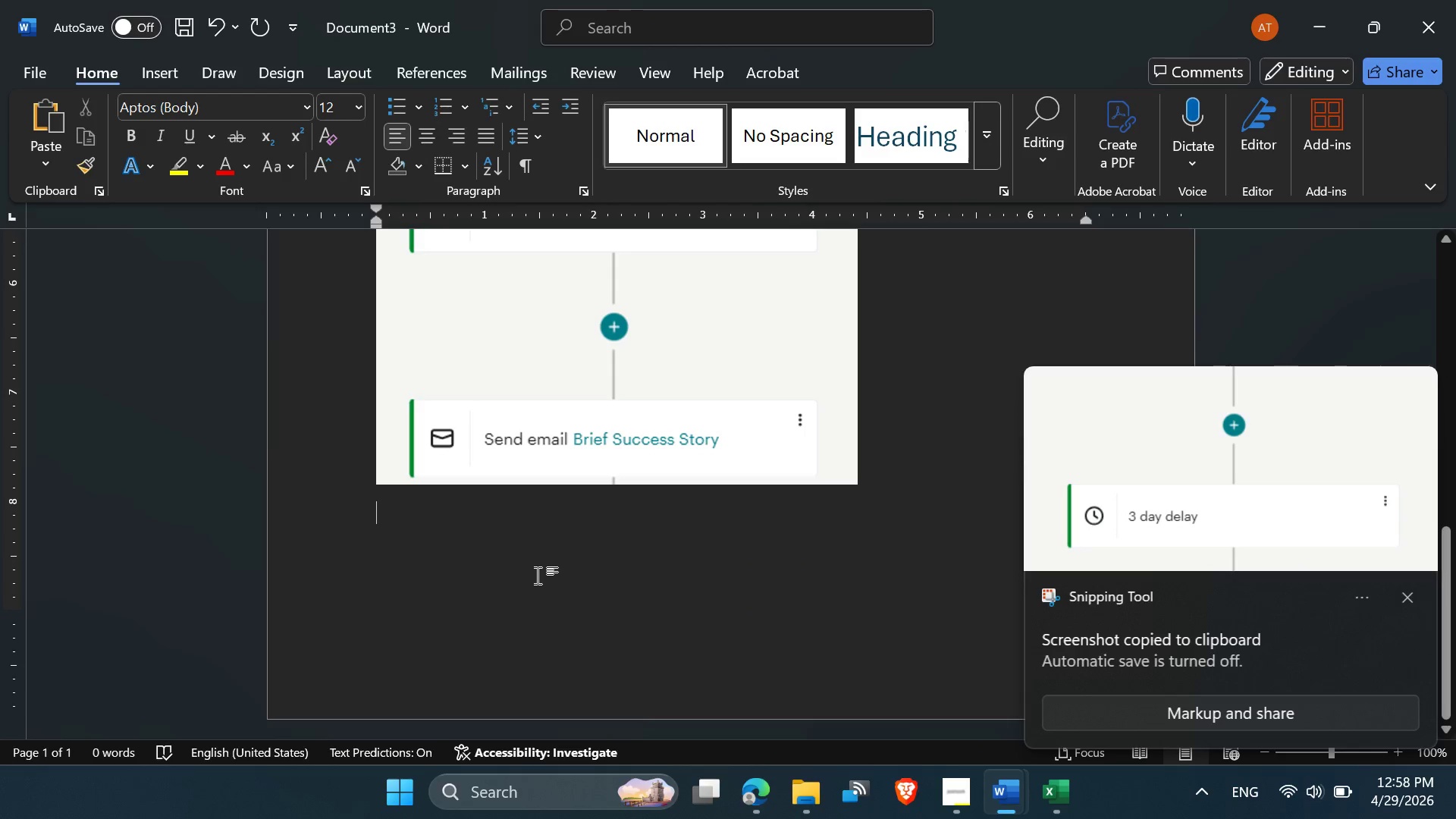 
key(Control+V)
 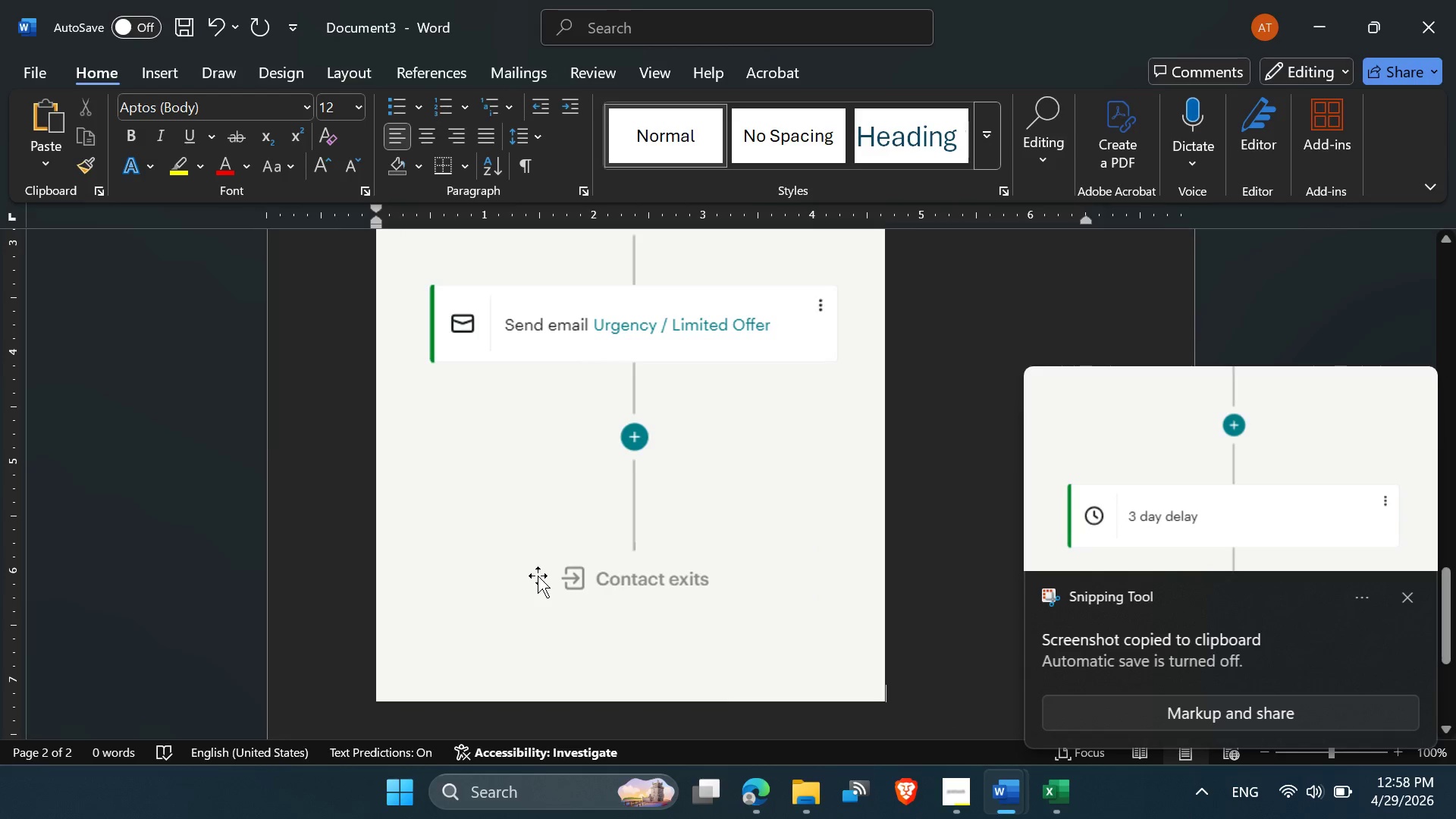 
scroll: coordinate [591, 475], scroll_direction: up, amount: 9.0
 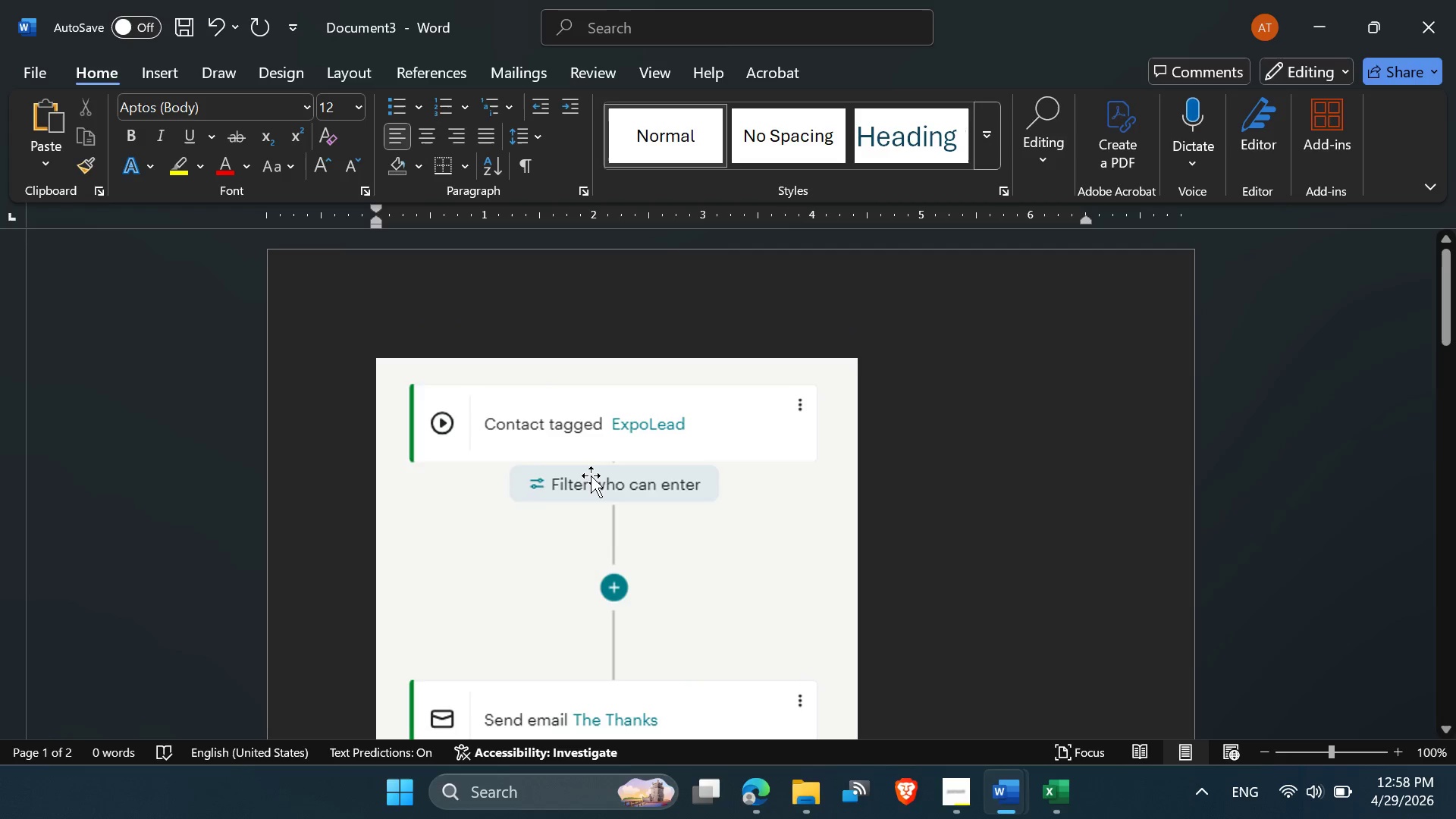 
hold_key(key=ControlLeft, duration=0.53)
 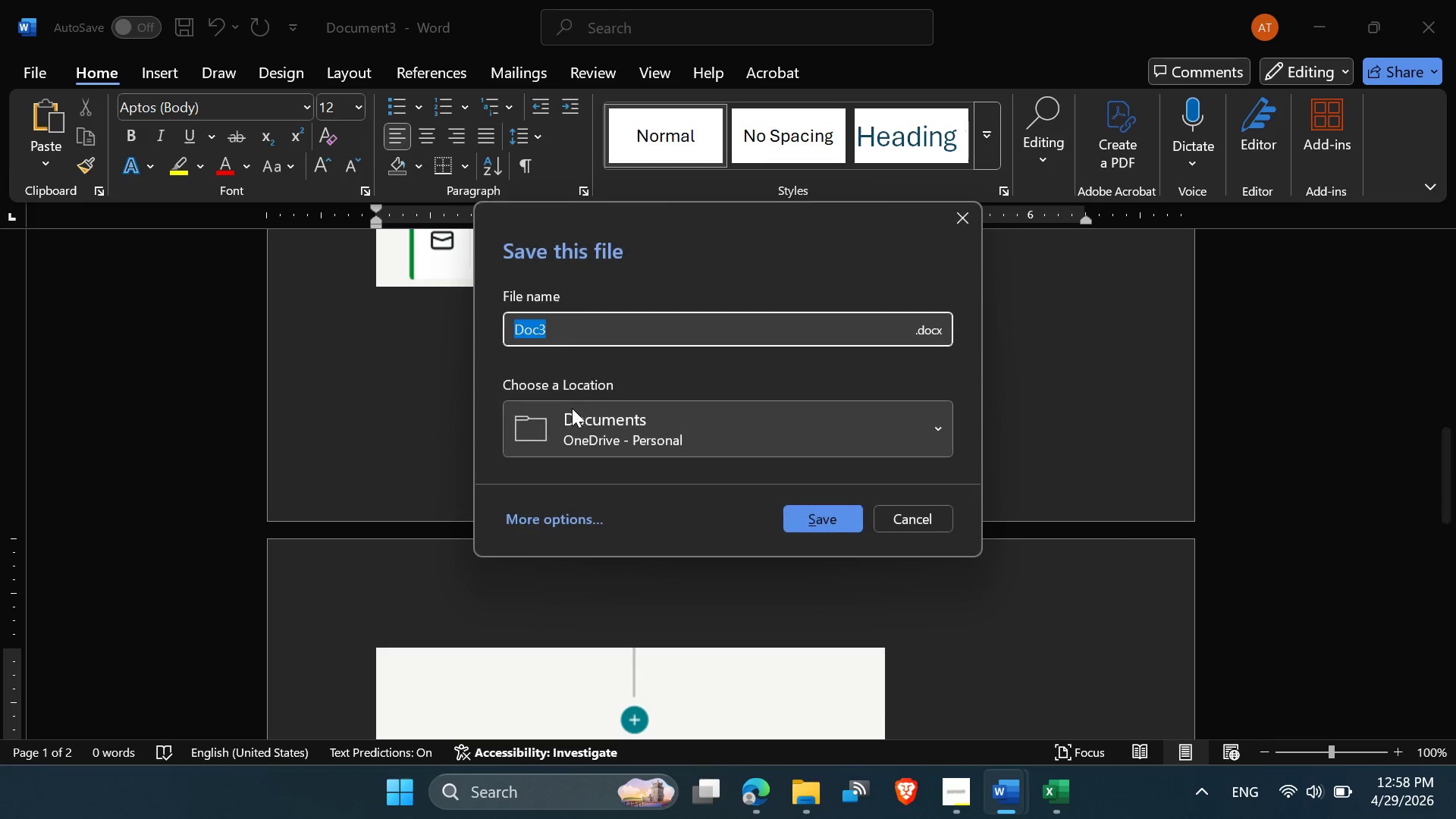 
scroll: coordinate [591, 479], scroll_direction: down, amount: 15.0